 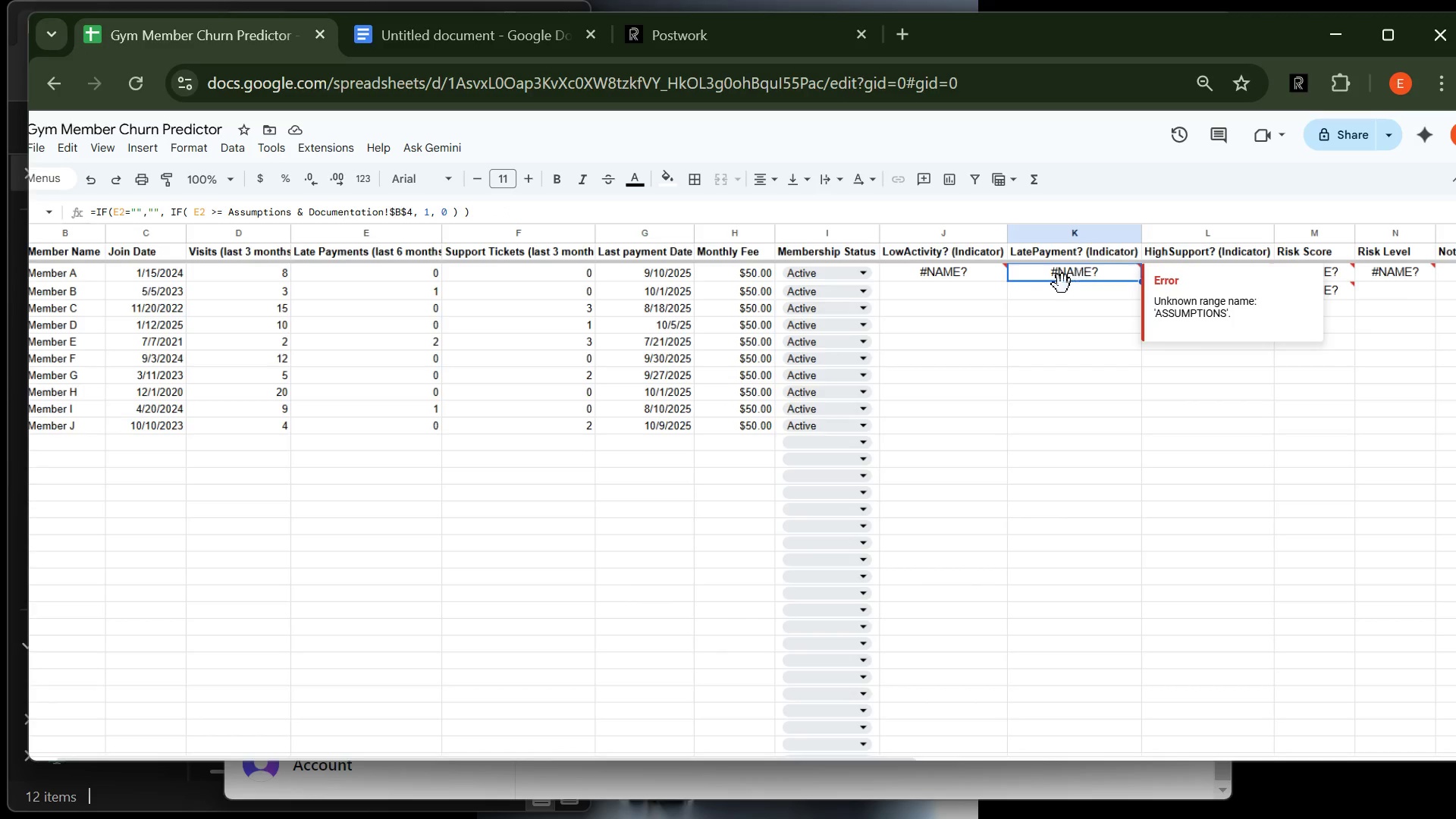 
mouse_move([939, 261])
 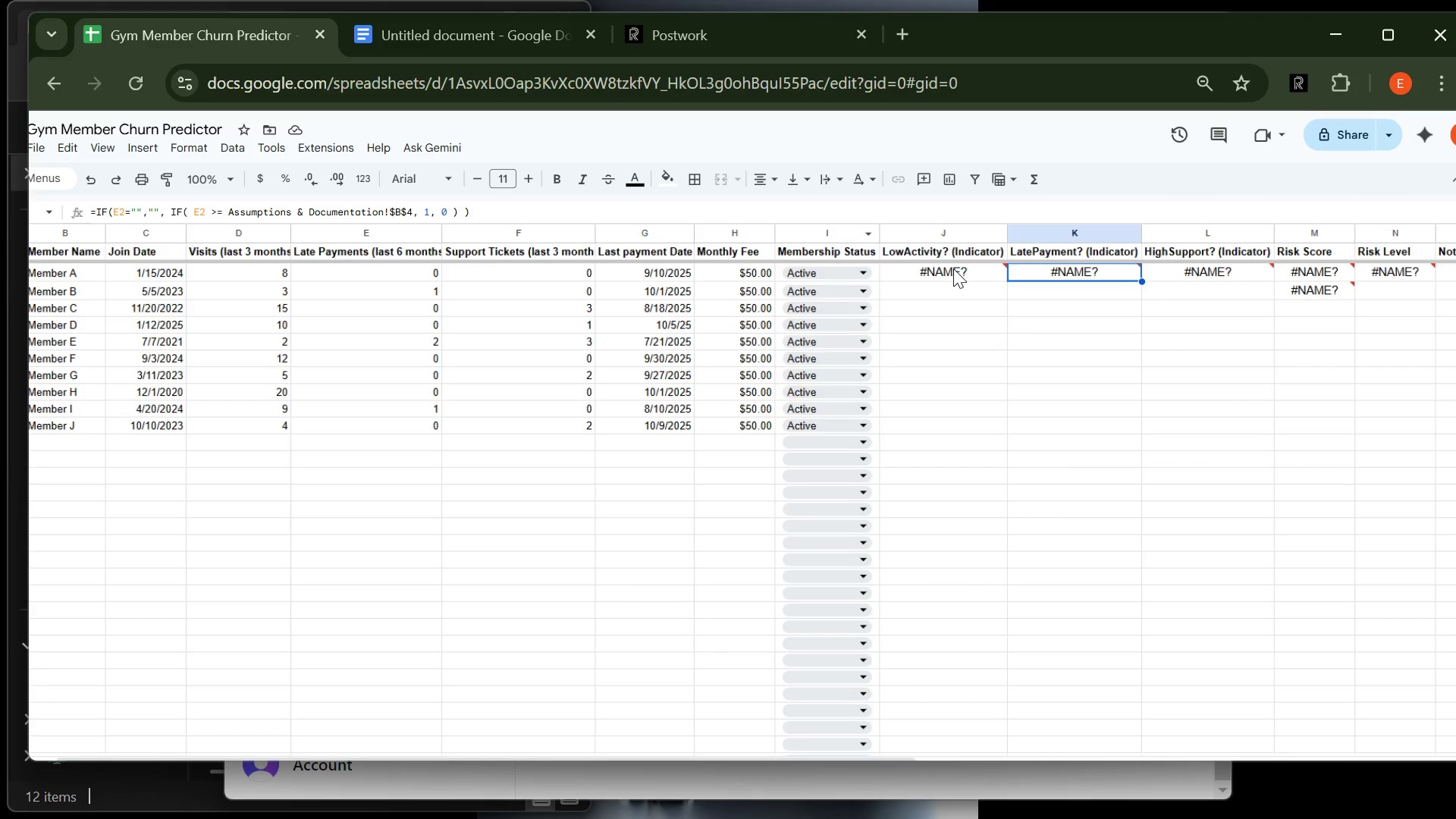 
left_click([953, 266])
 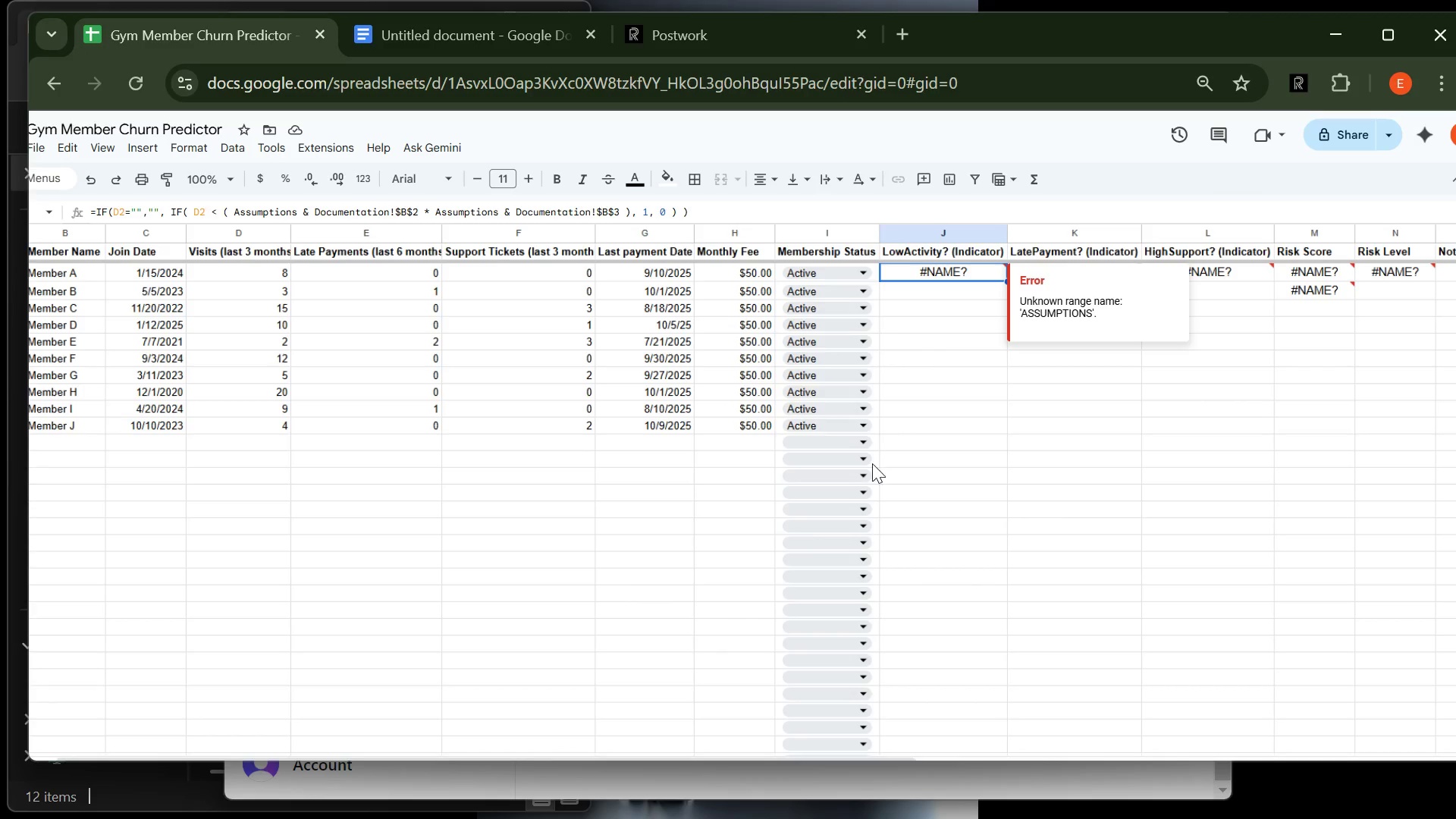 
left_click([783, 544])
 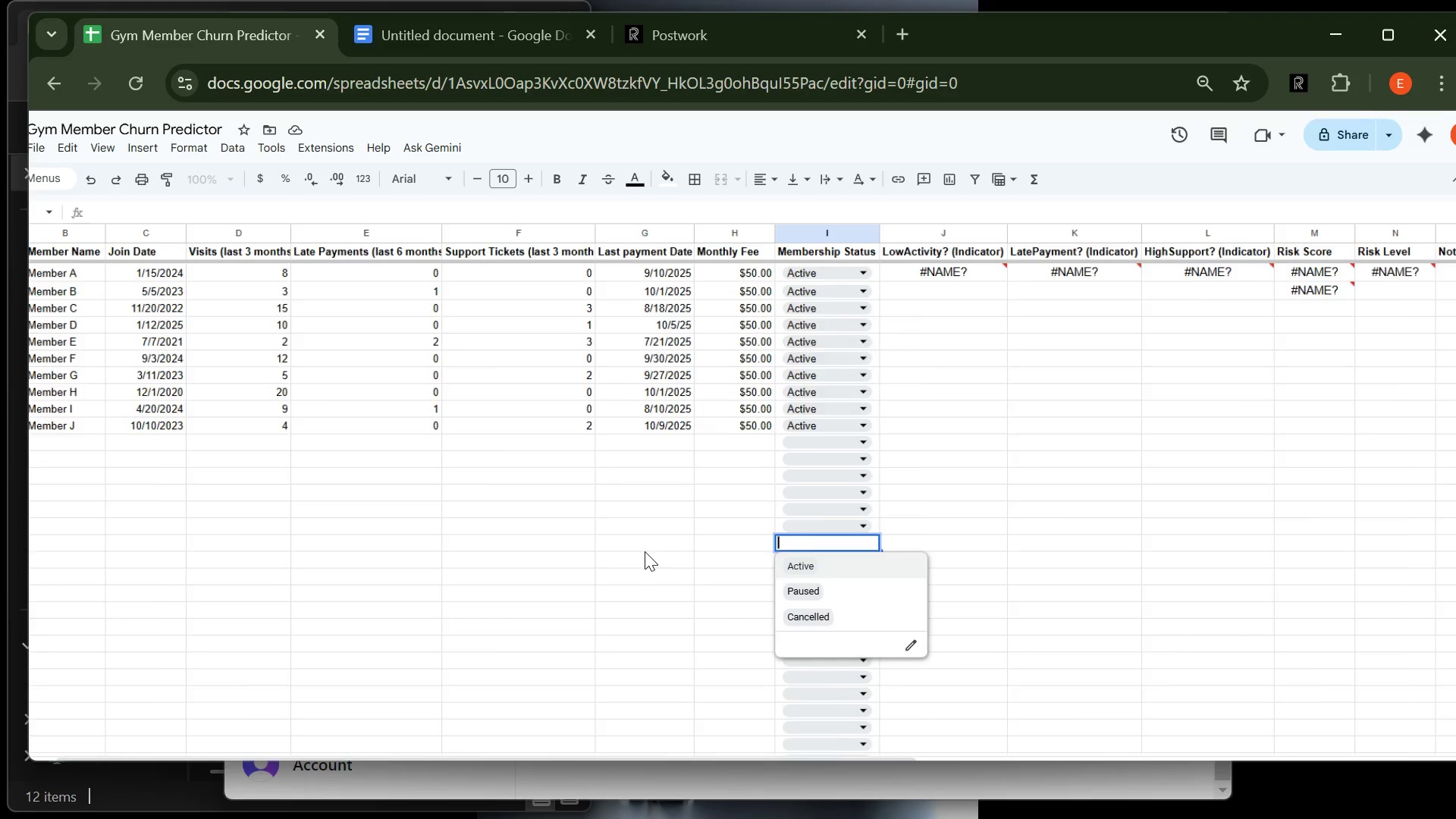 
left_click([645, 551])
 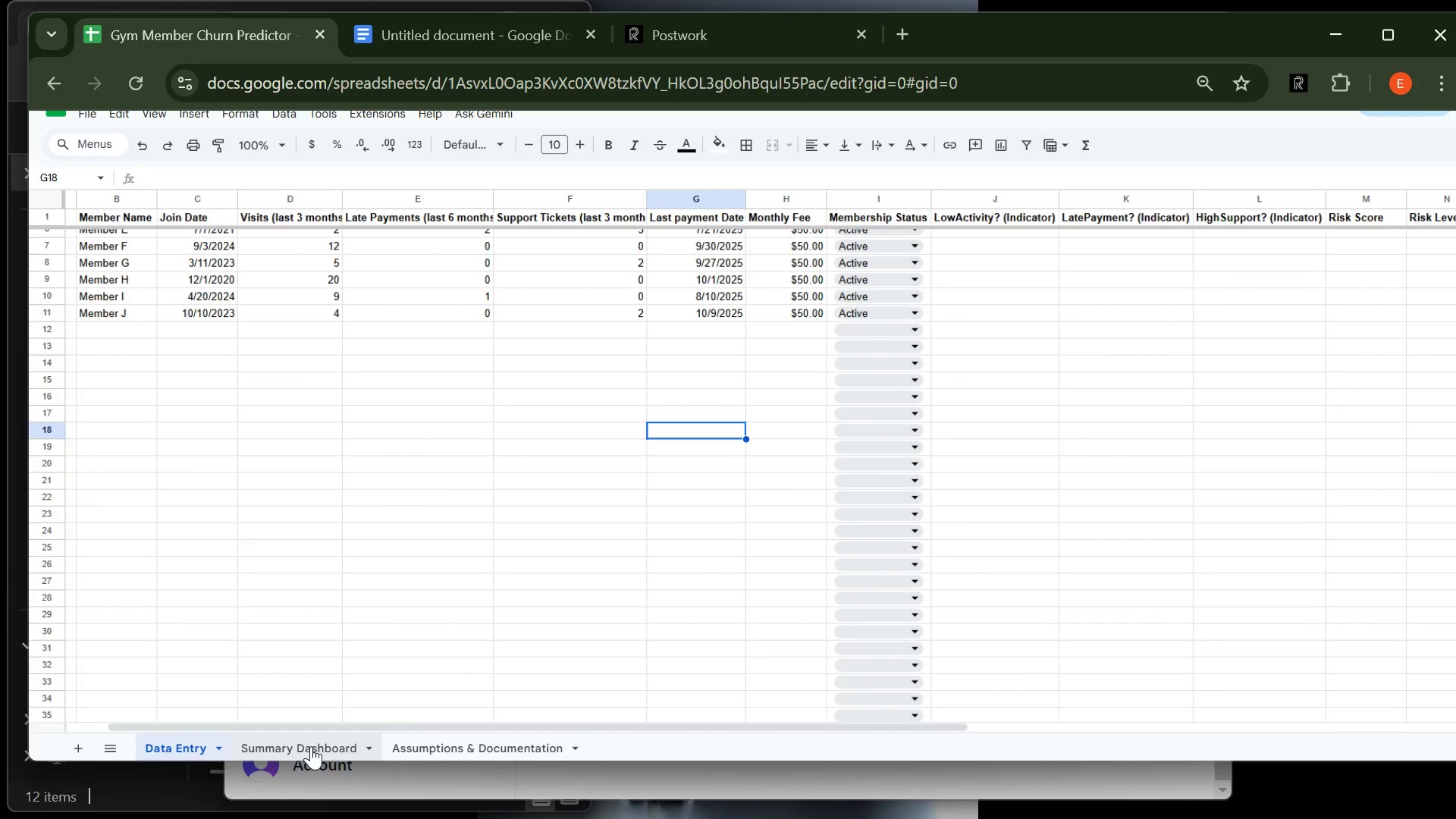 
wait(10.88)
 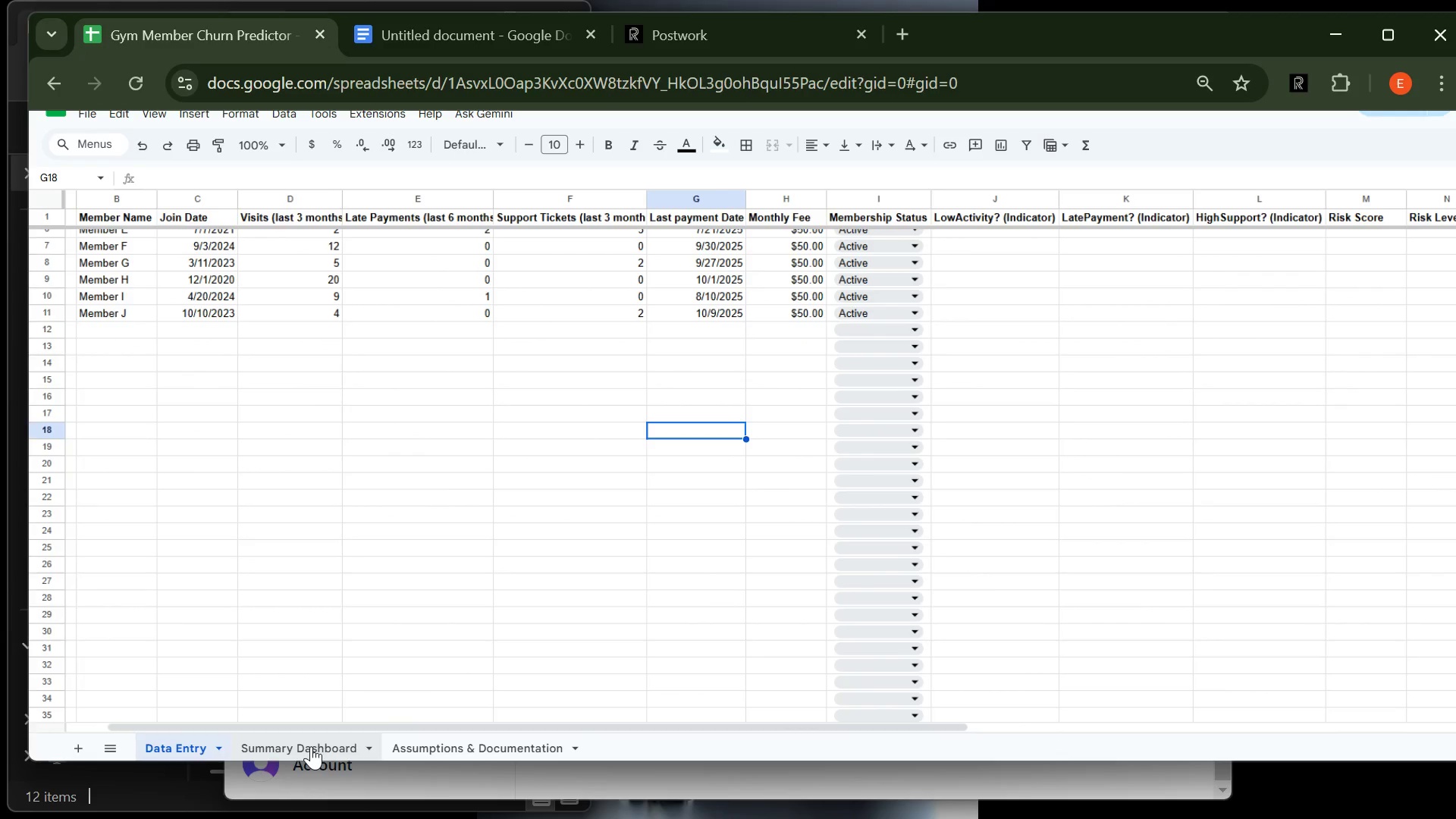 
left_click([977, 270])
 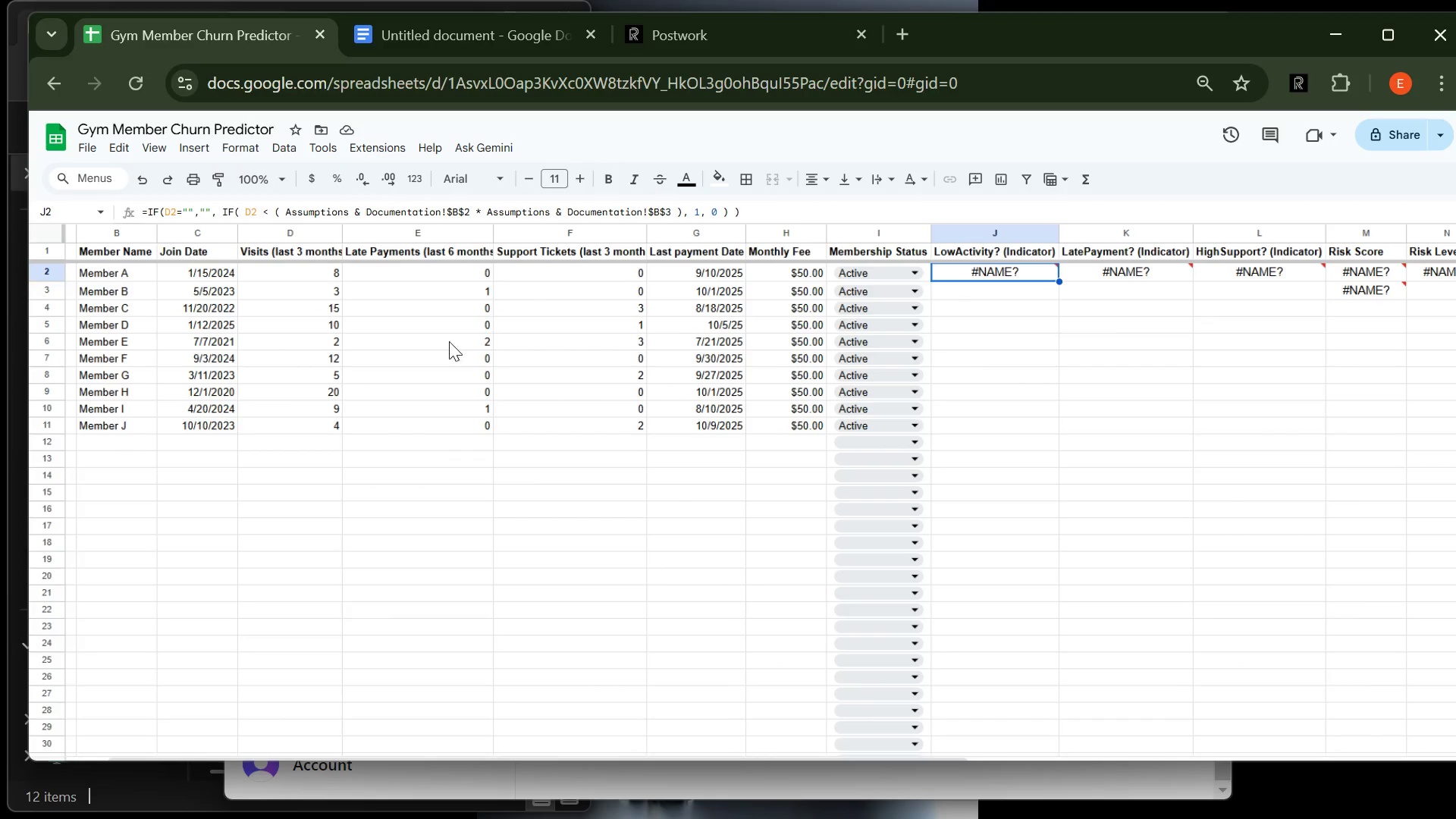 
wait(23.85)
 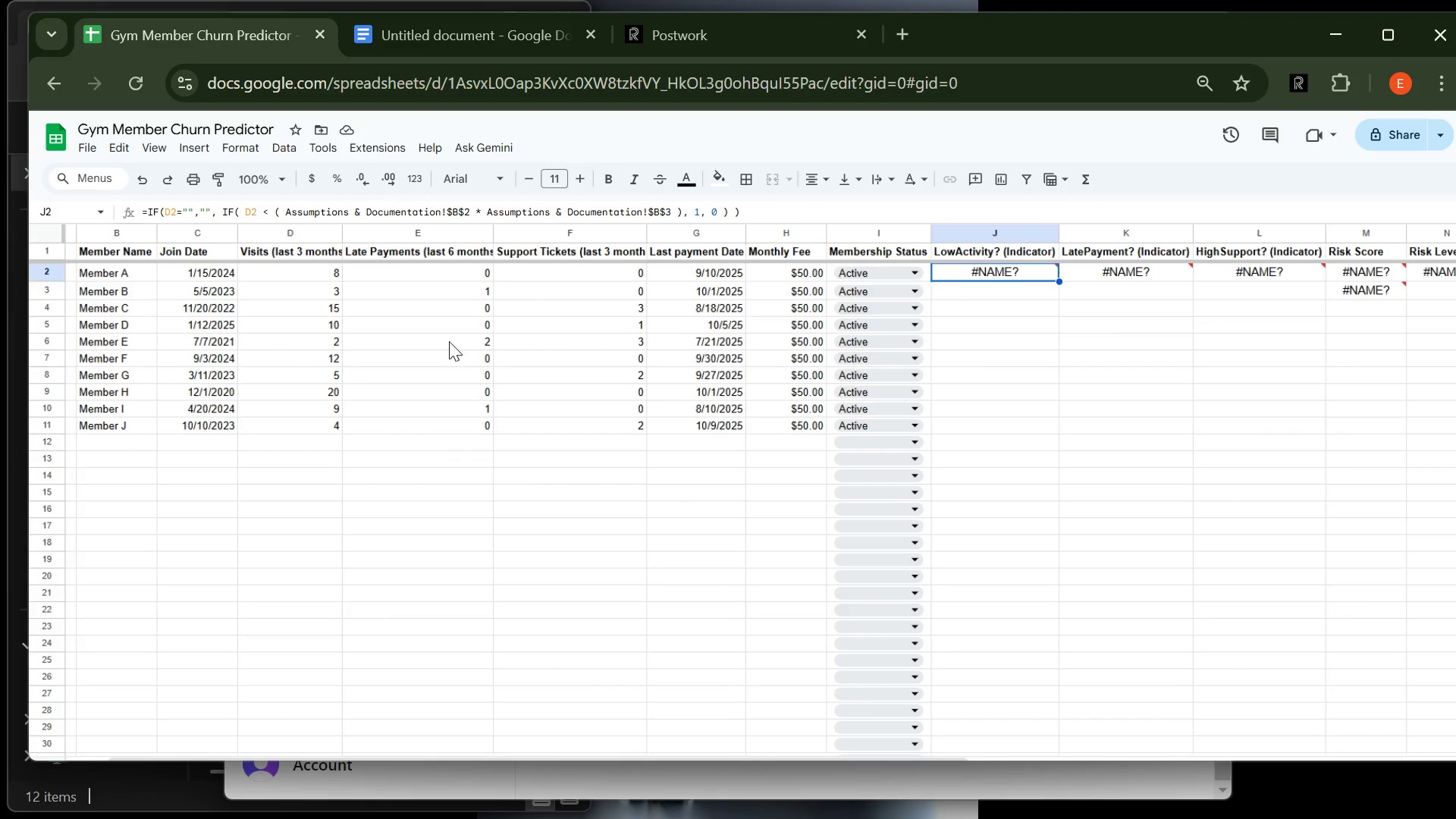 
left_click([287, 212])
 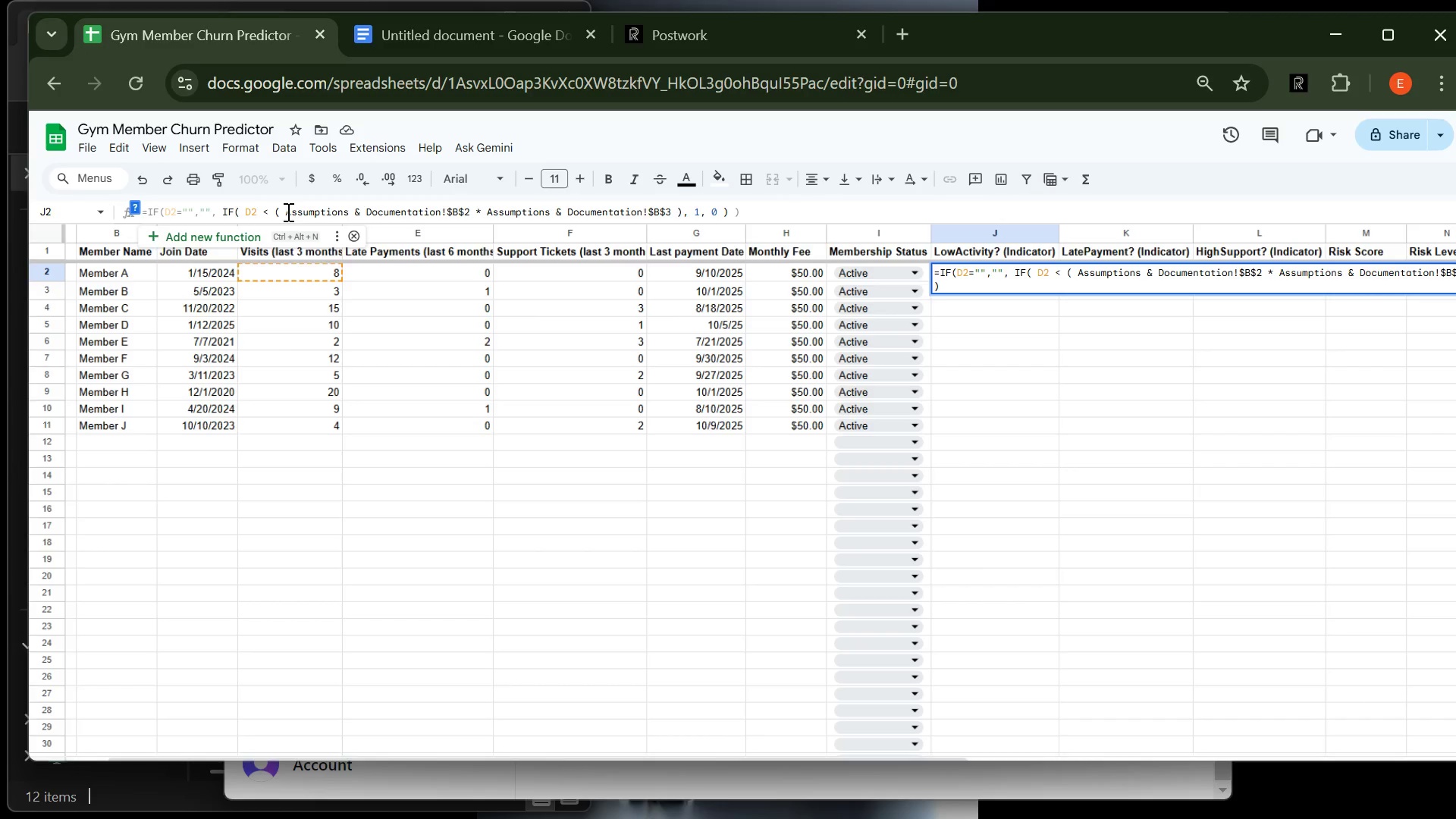 
key(Backspace)
 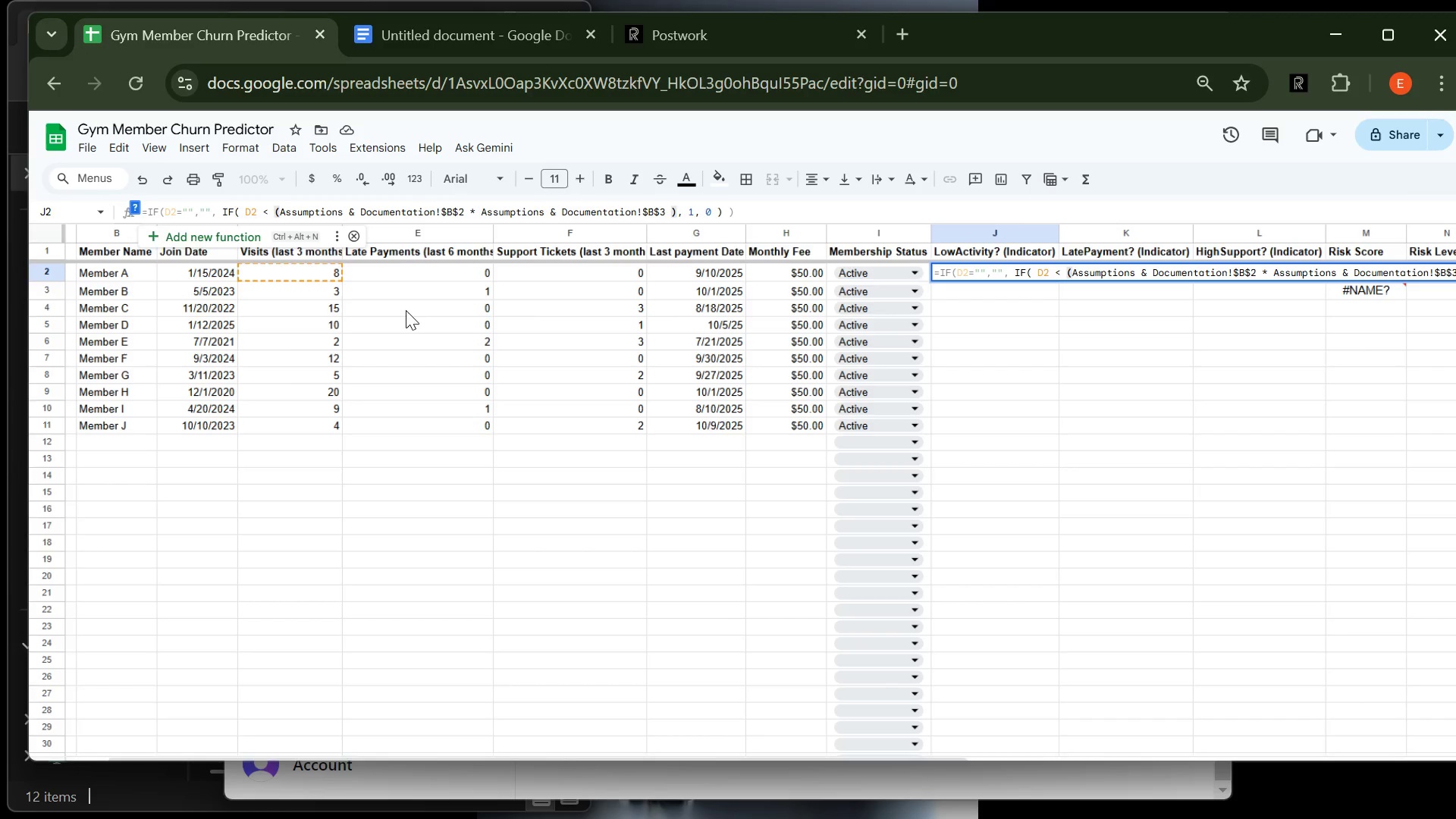 
left_click([406, 325])
 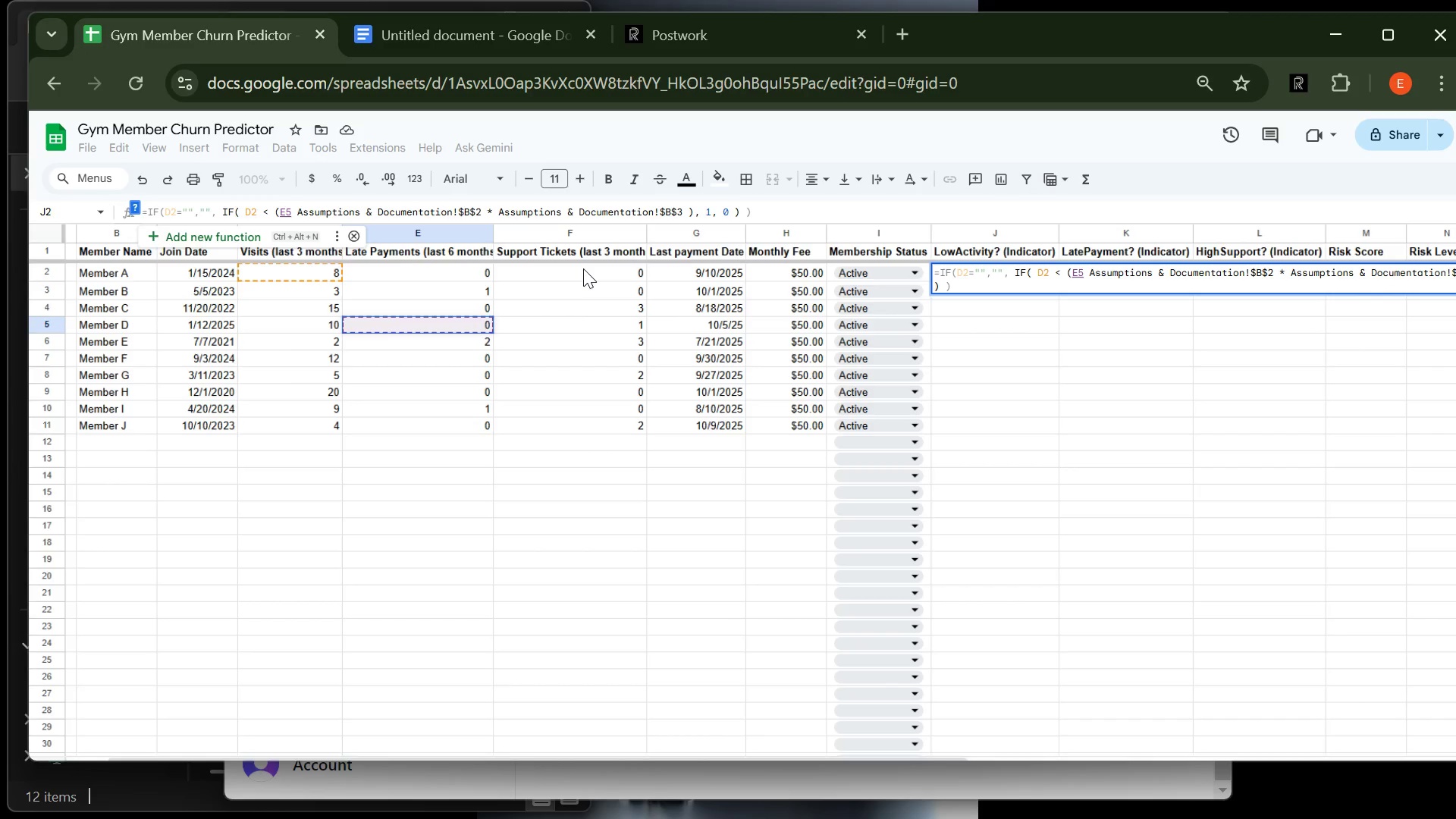 
wait(6.65)
 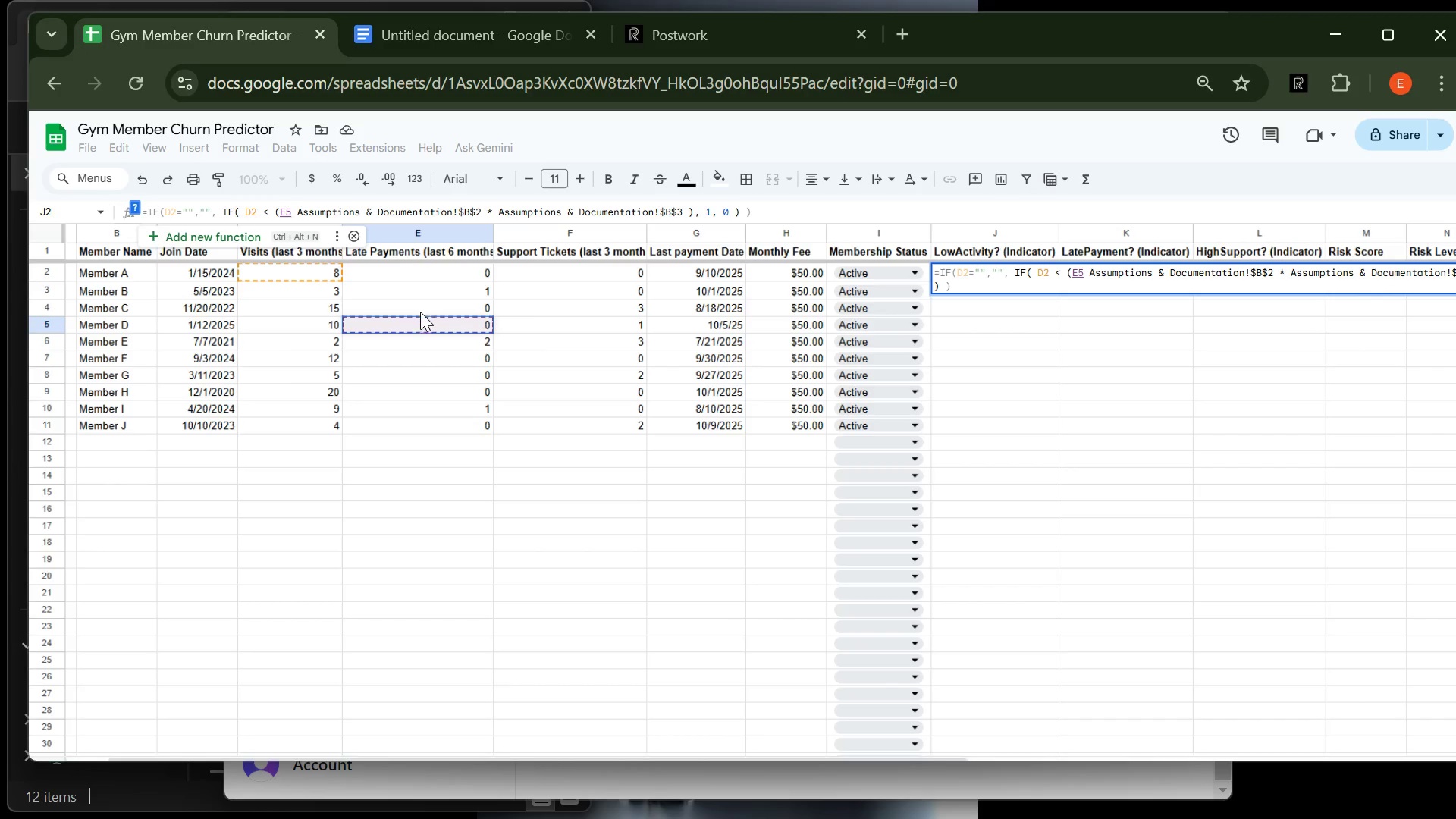 
key(Control+ControlLeft)
 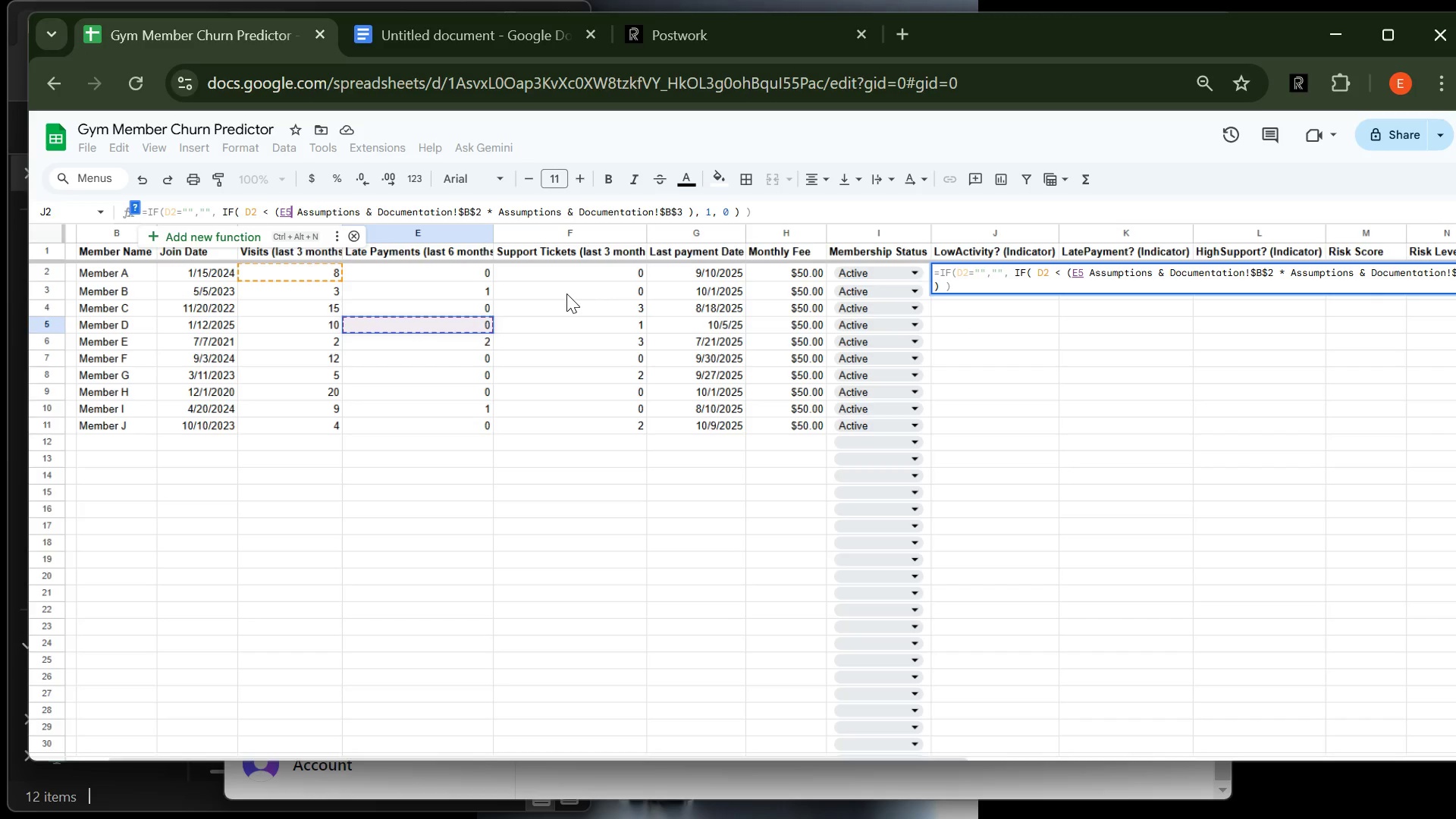 
key(Control+Z)
 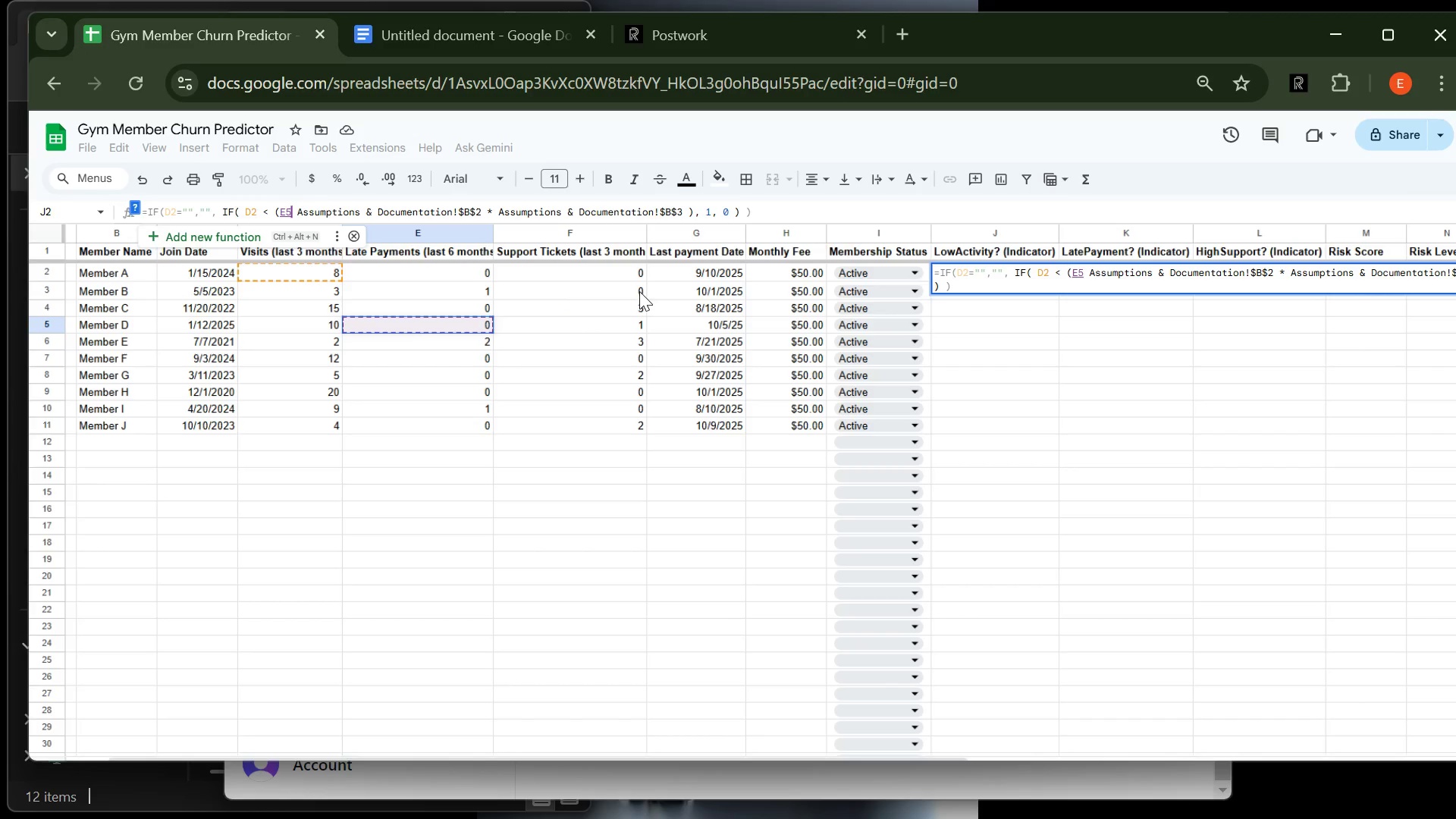 
left_click([990, 432])
 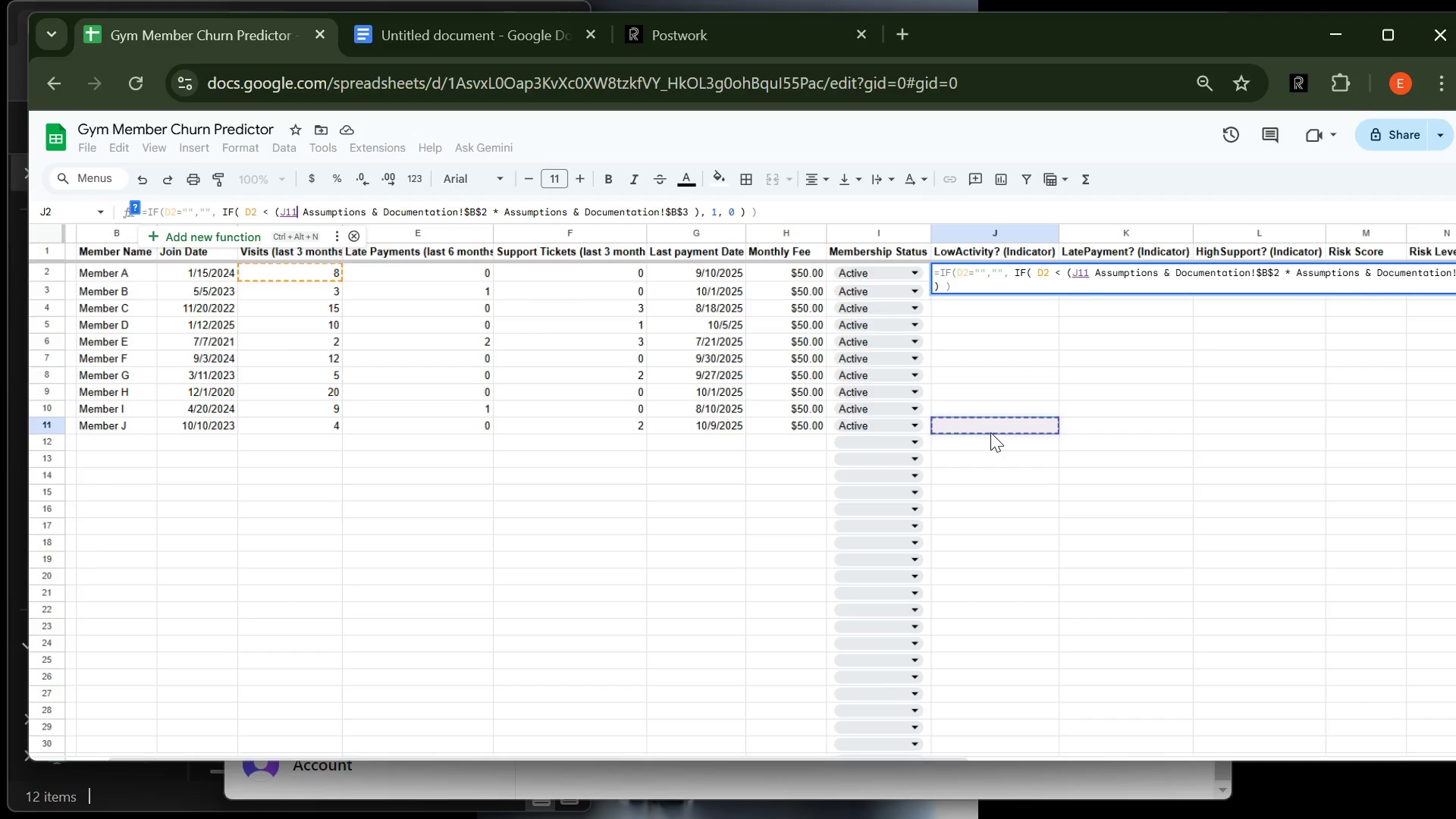 
key(Control+Z)
 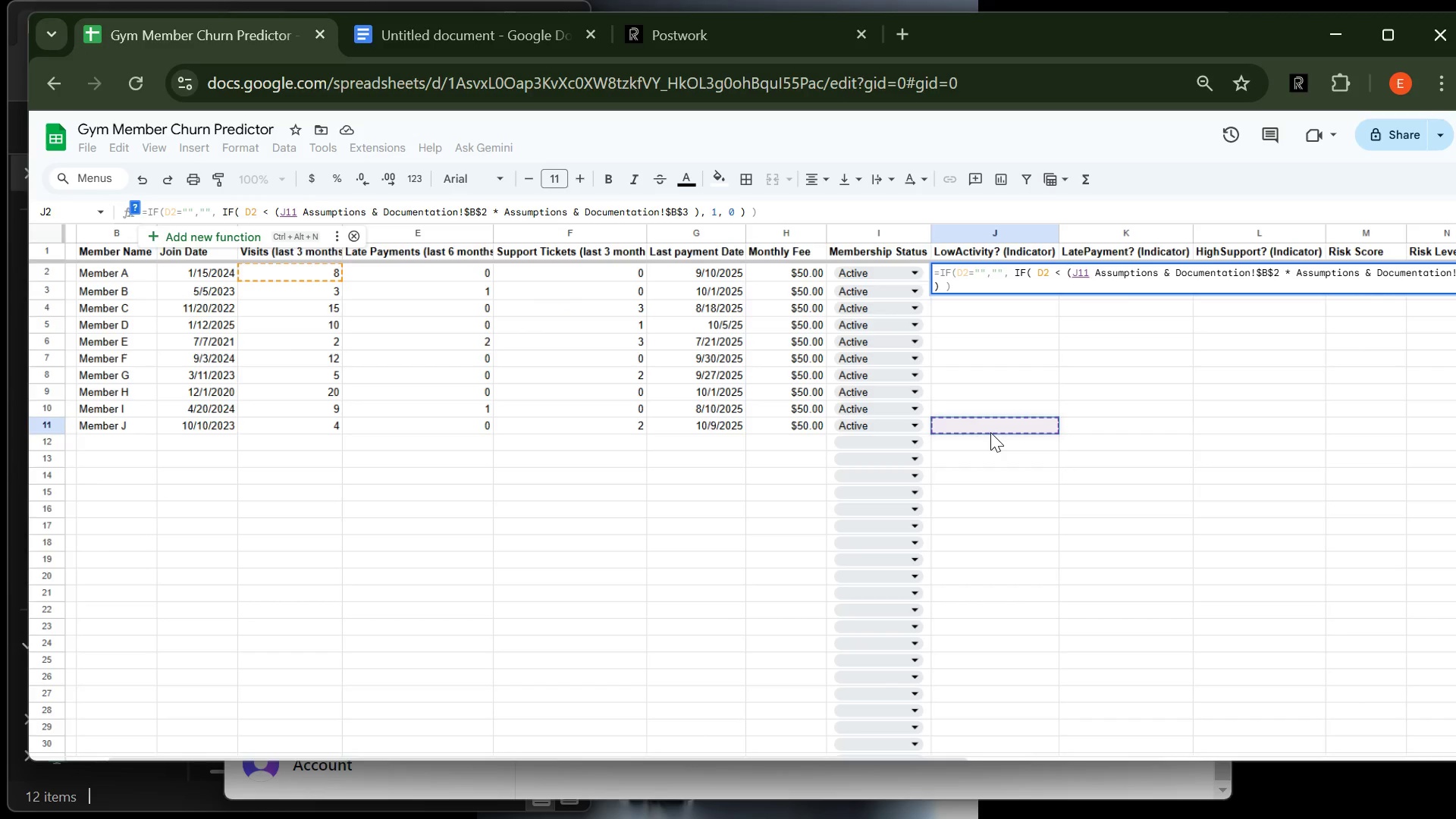 
key(Control+Z)
 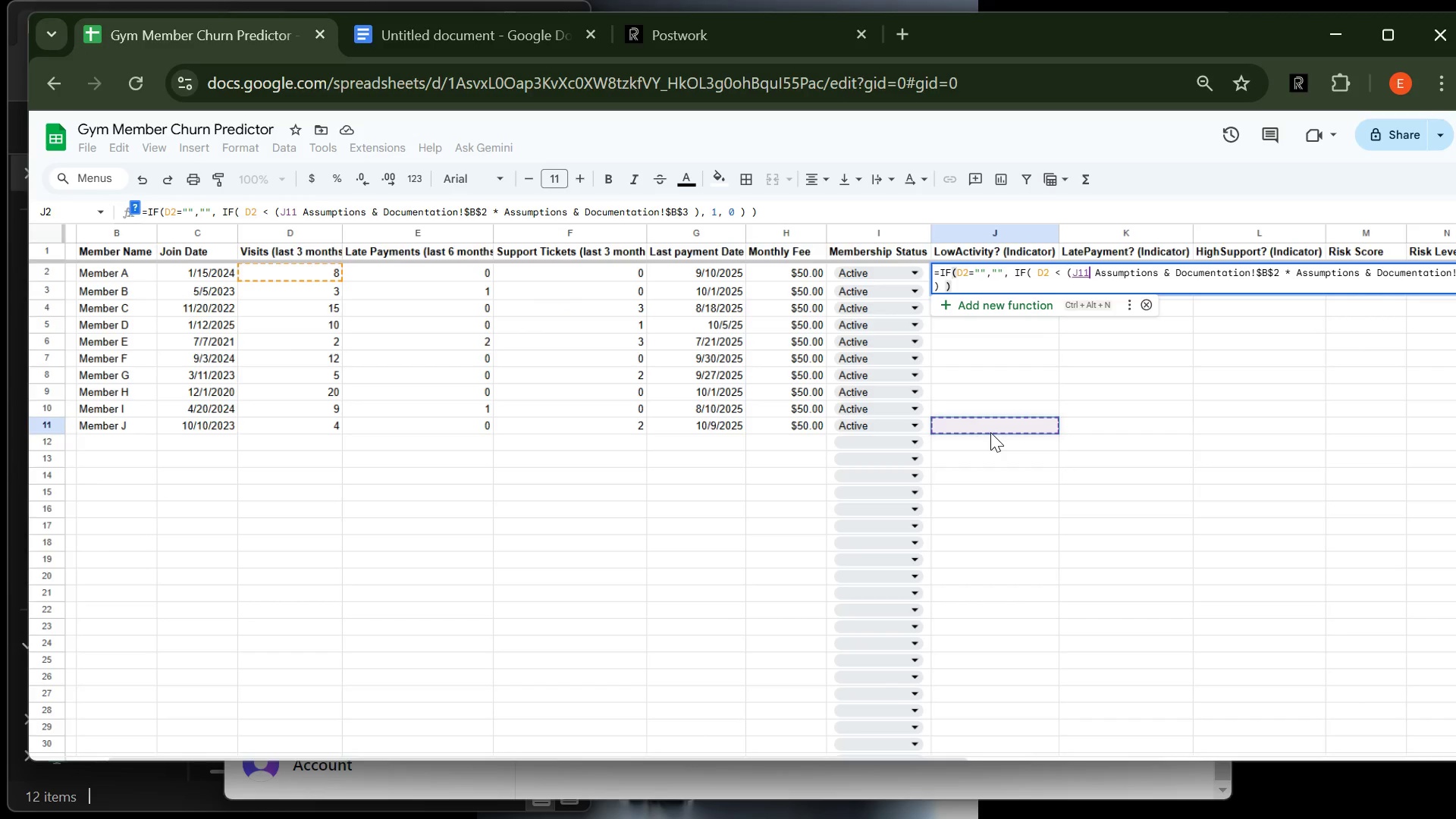 
key(Control+Z)
 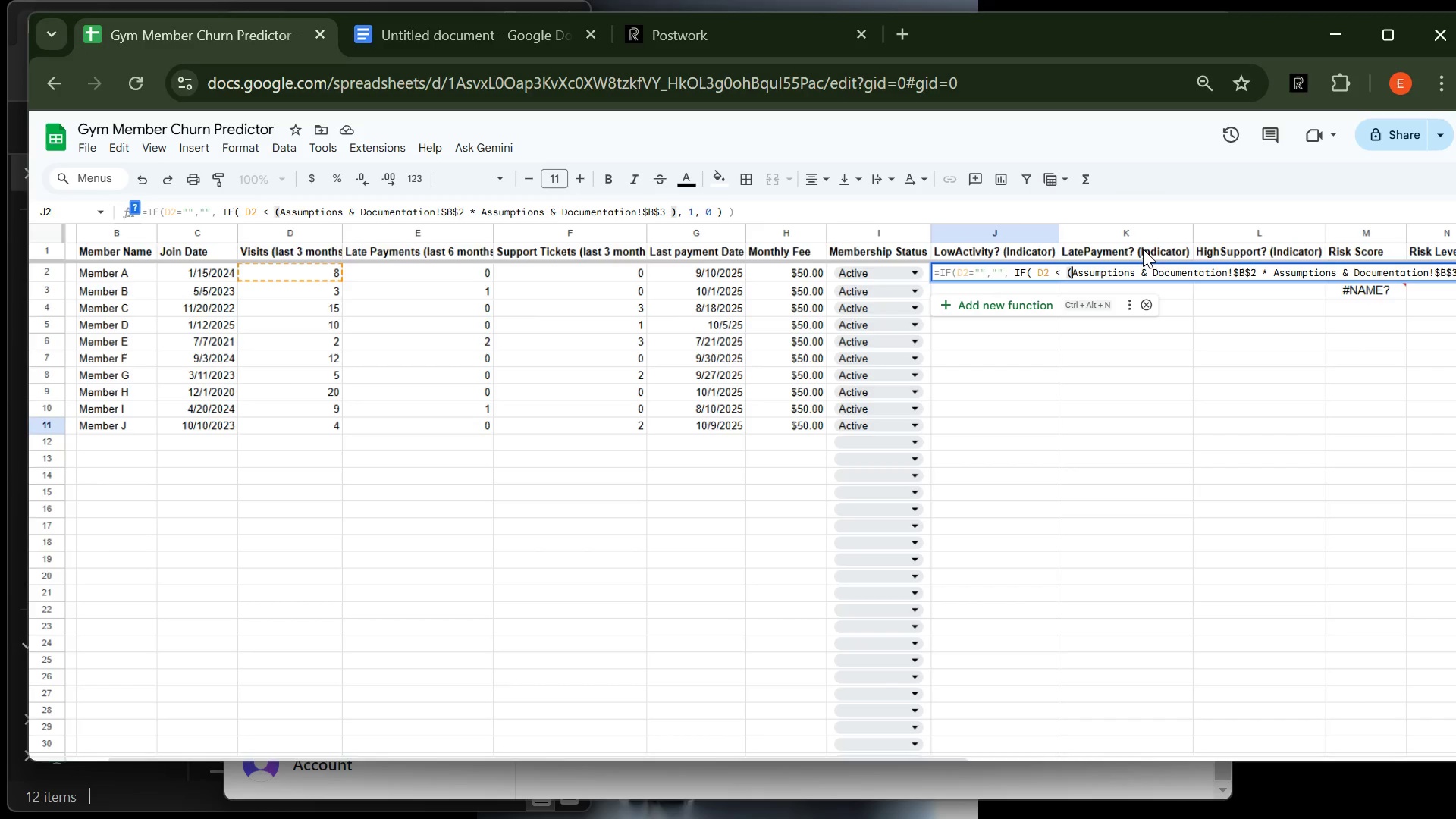 
wait(5.74)
 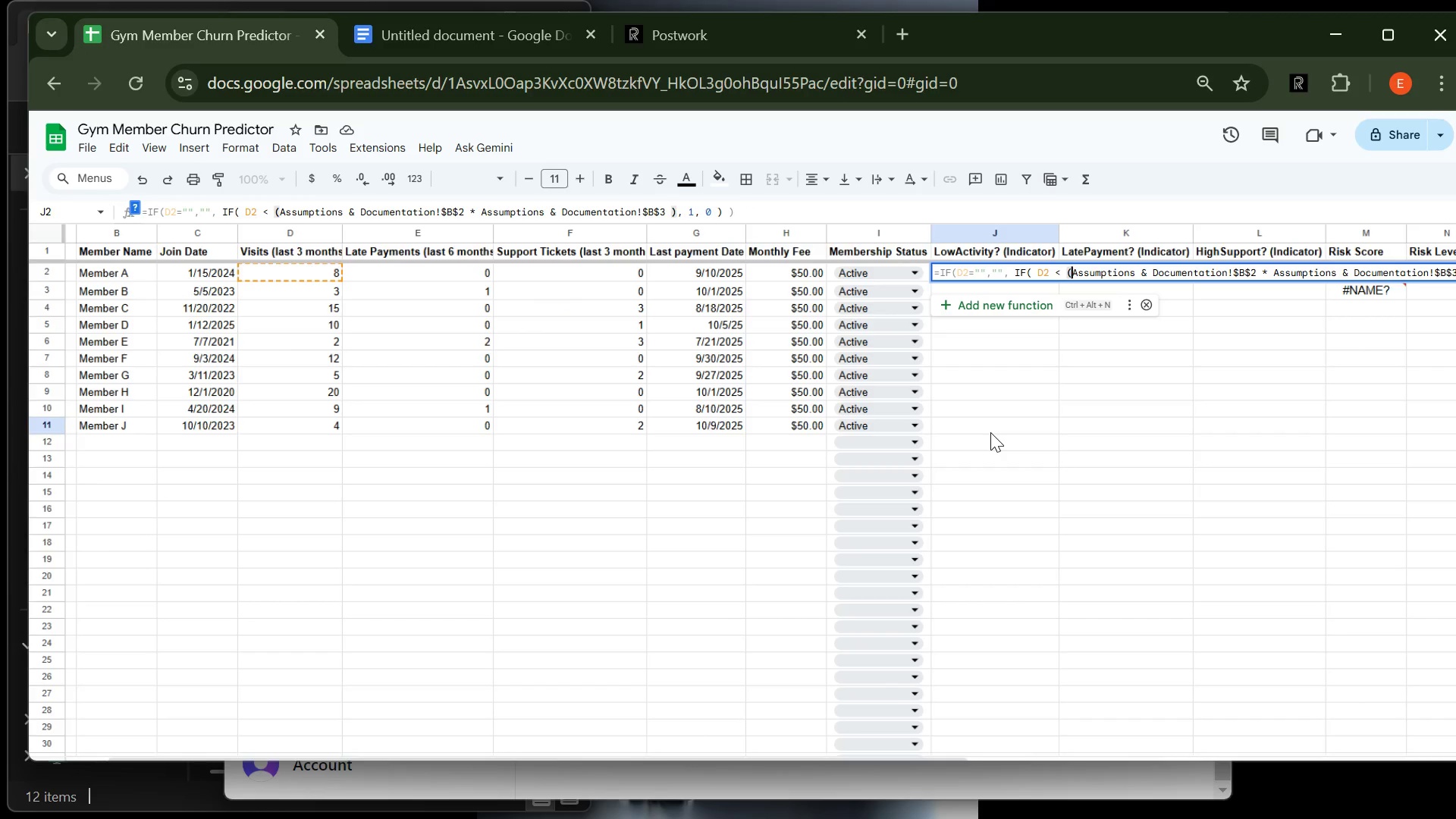 
key(Enter)
 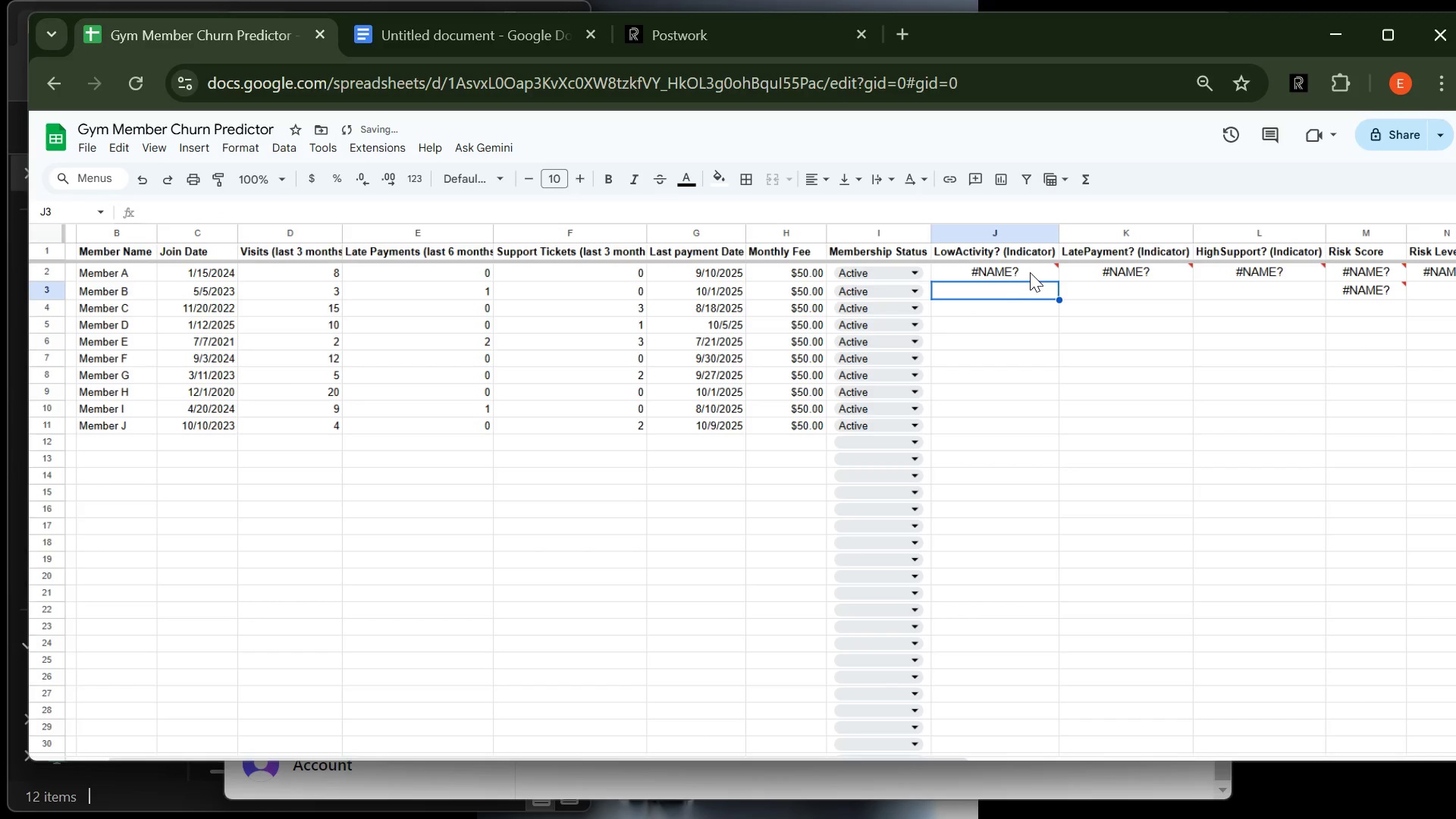 
left_click([1012, 270])
 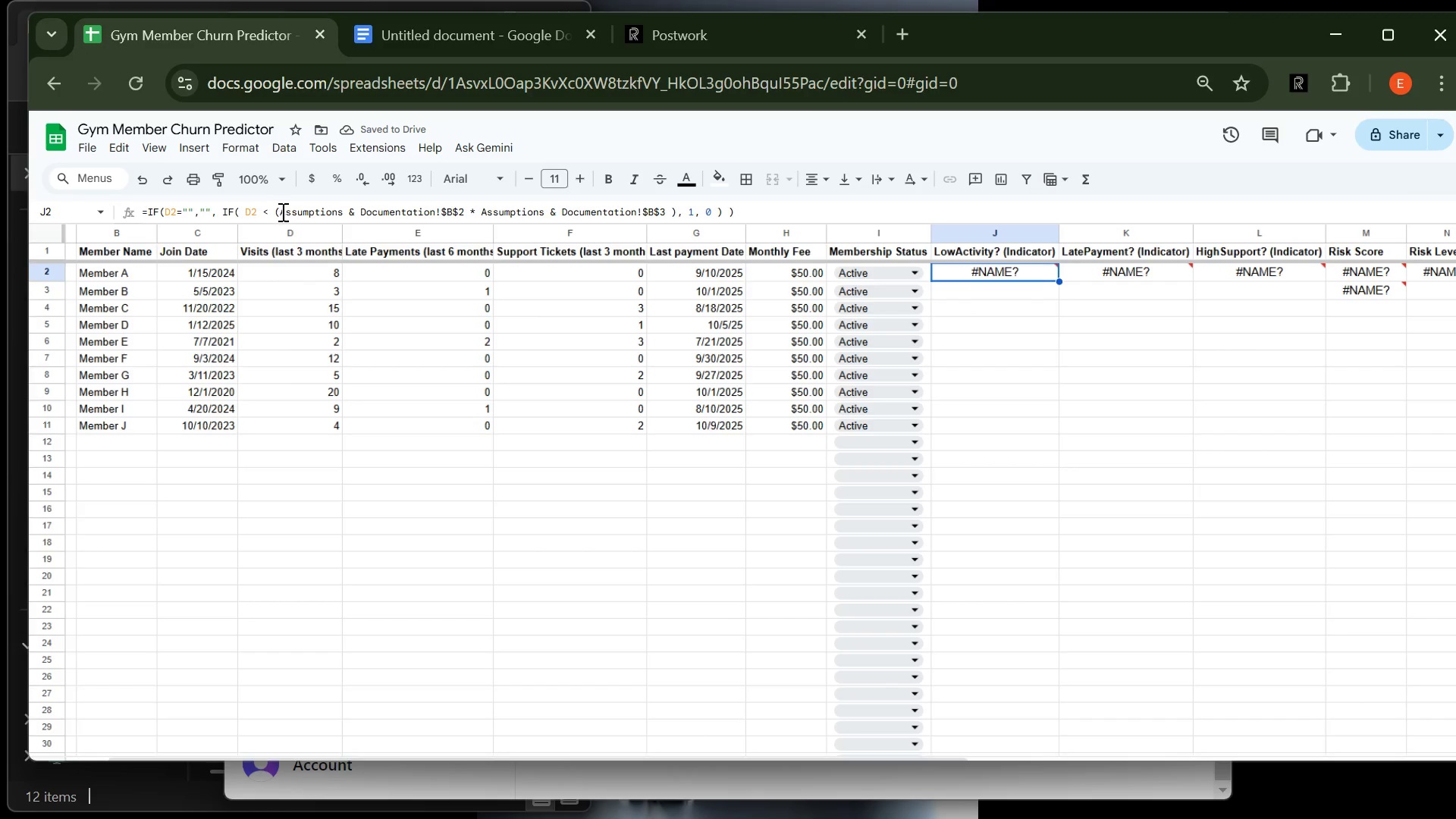 
left_click([281, 212])
 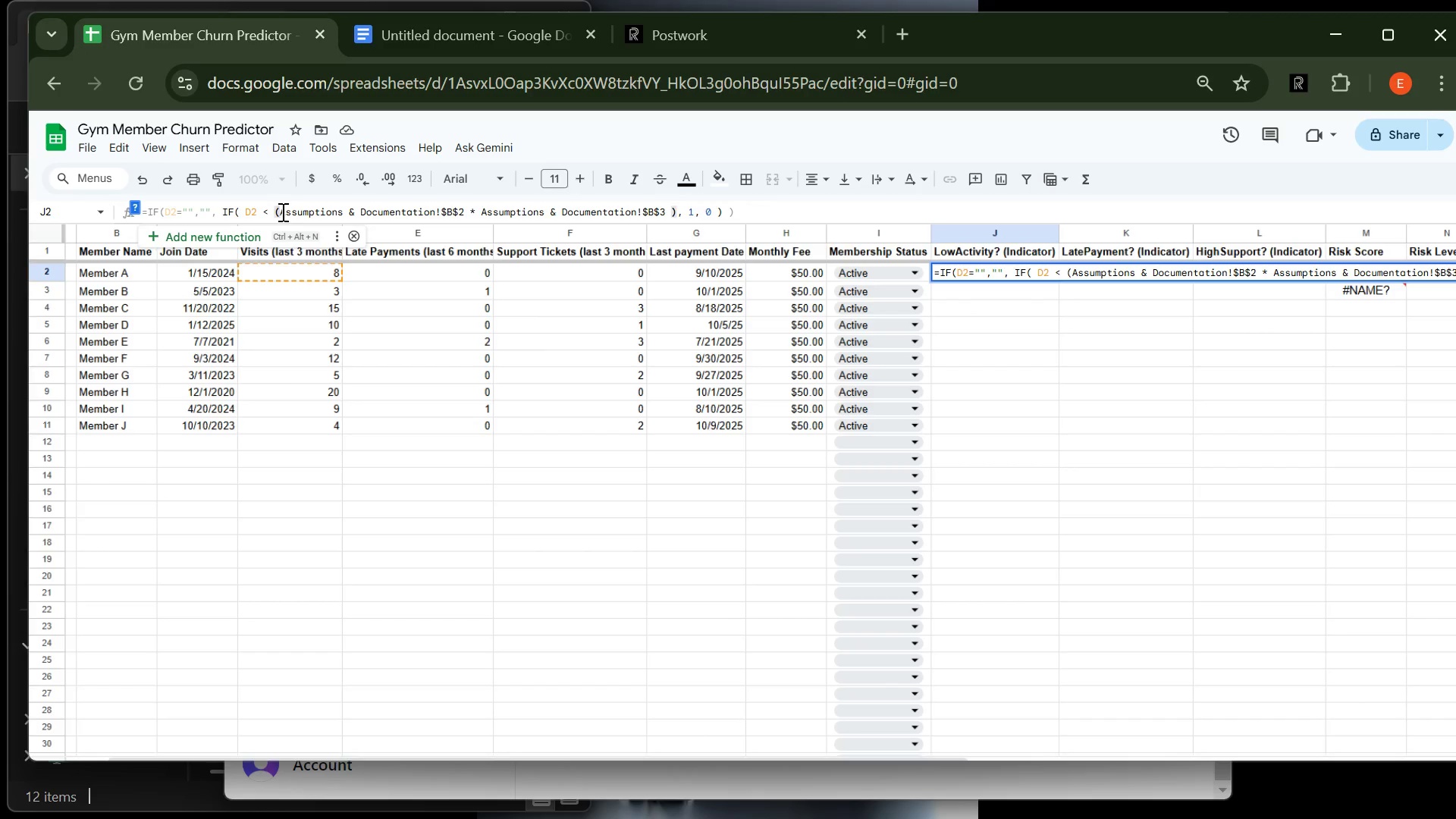 
key(Space)
 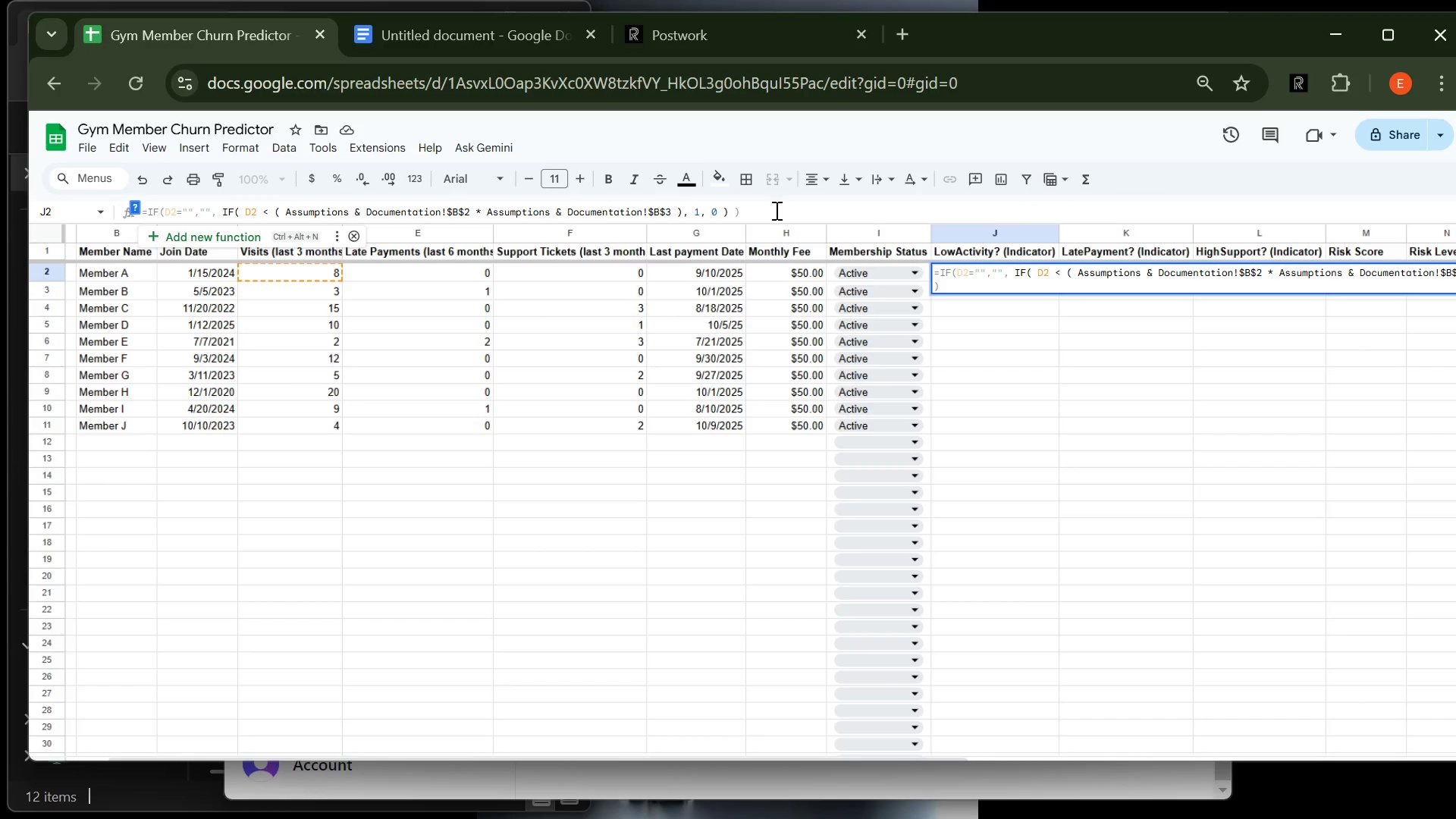 
wait(6.96)
 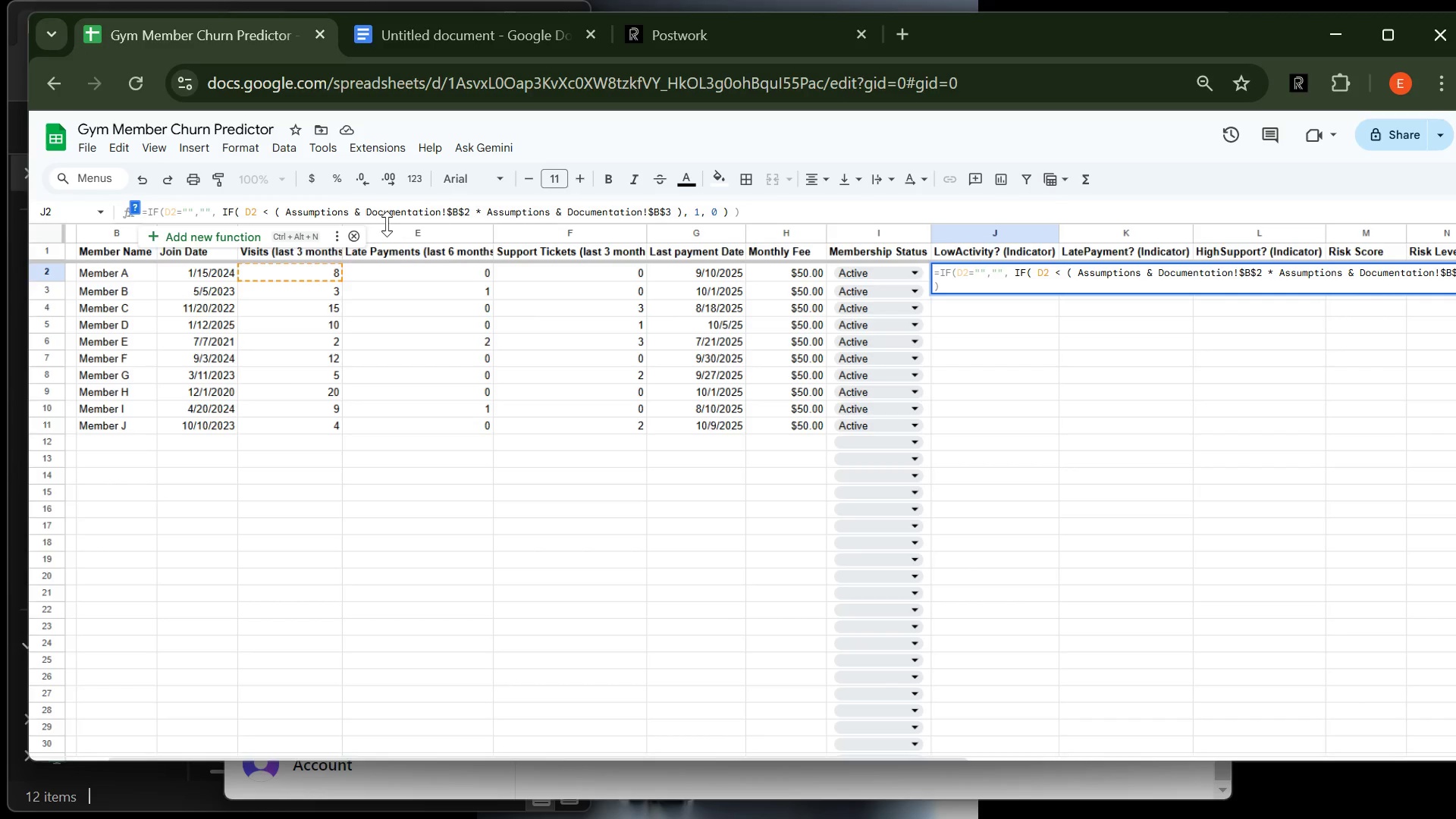 
left_click([774, 210])
 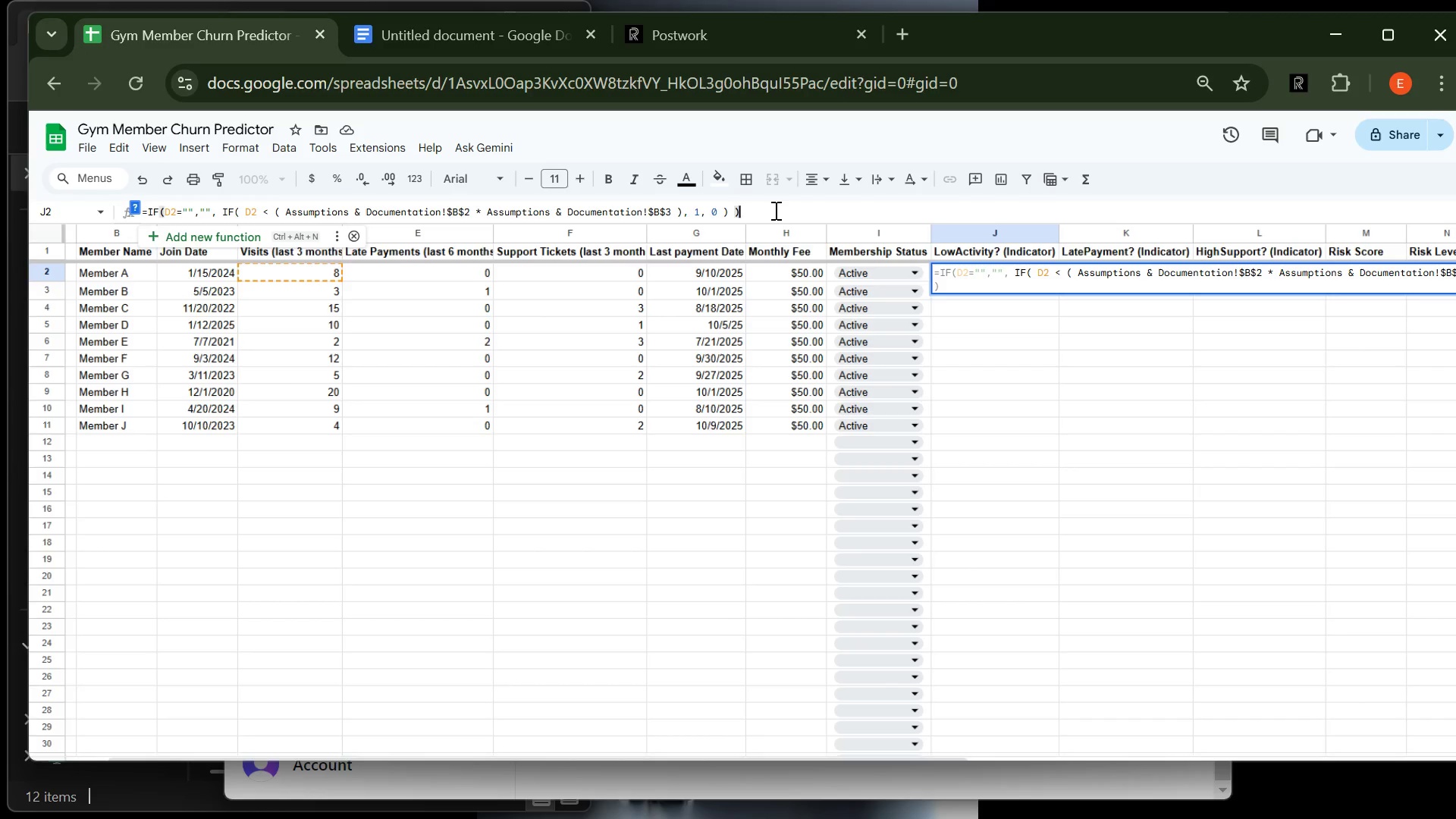 
wait(18.42)
 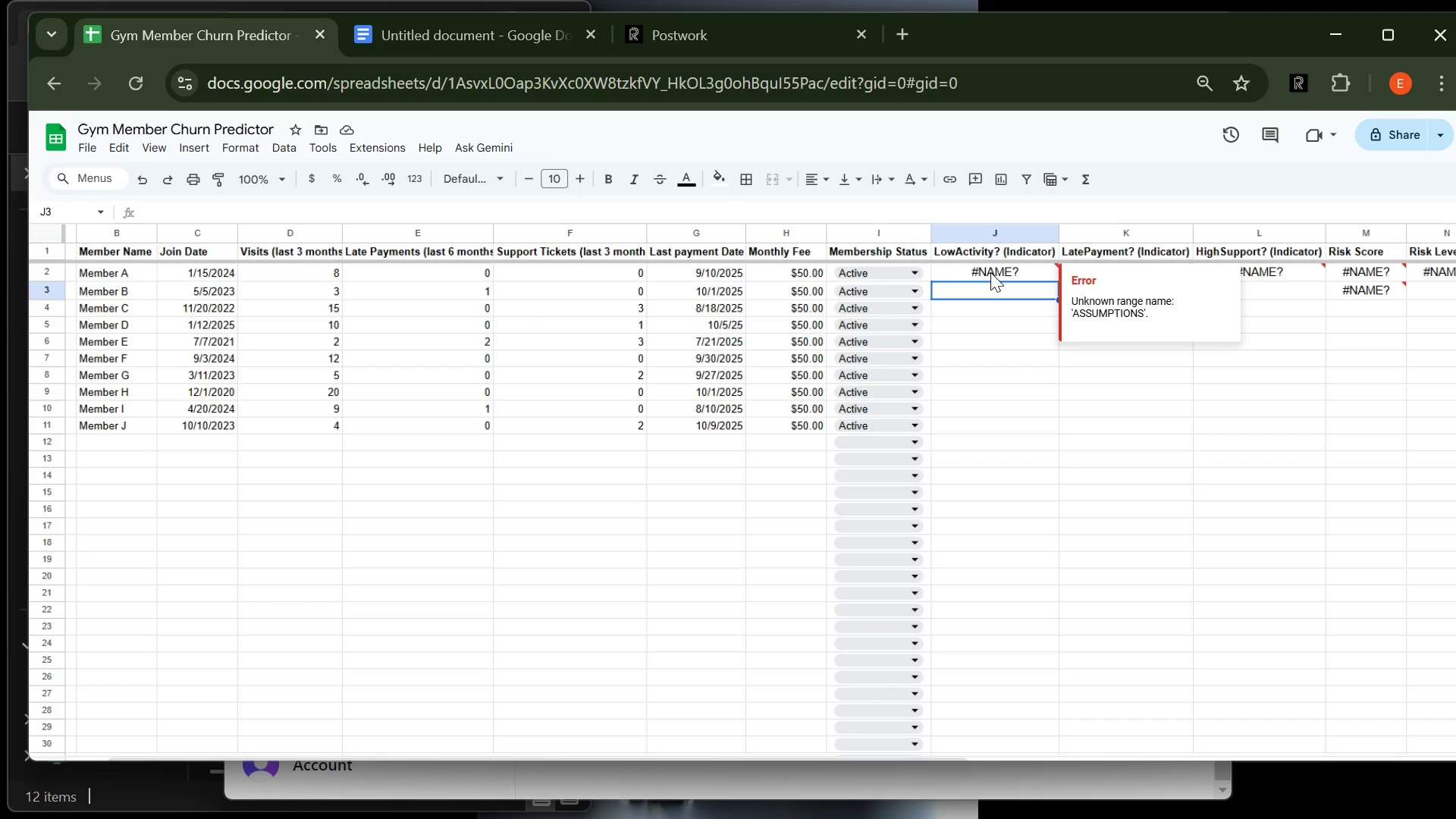 
left_click([1296, 91])
 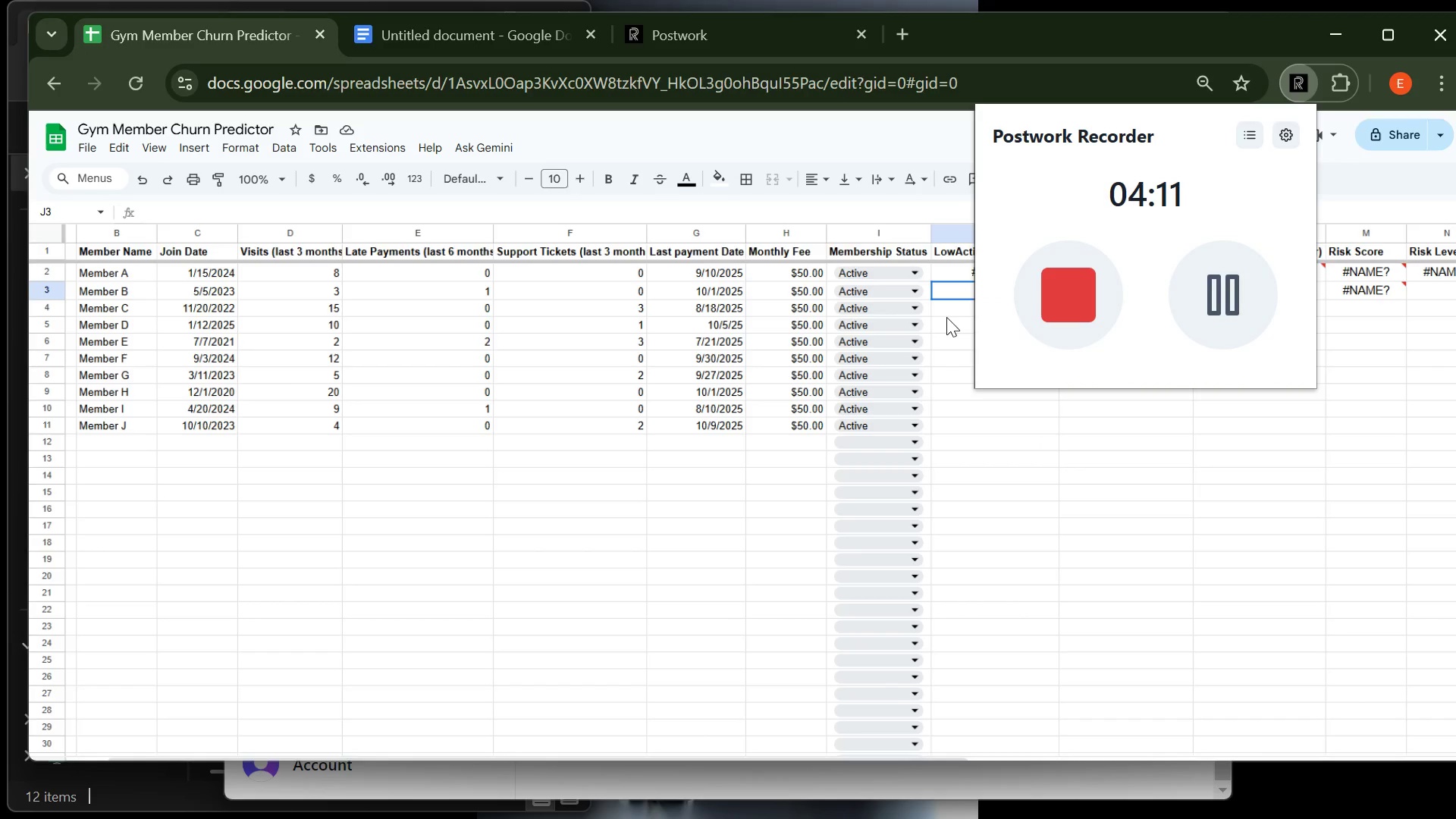 
left_click([946, 308])
 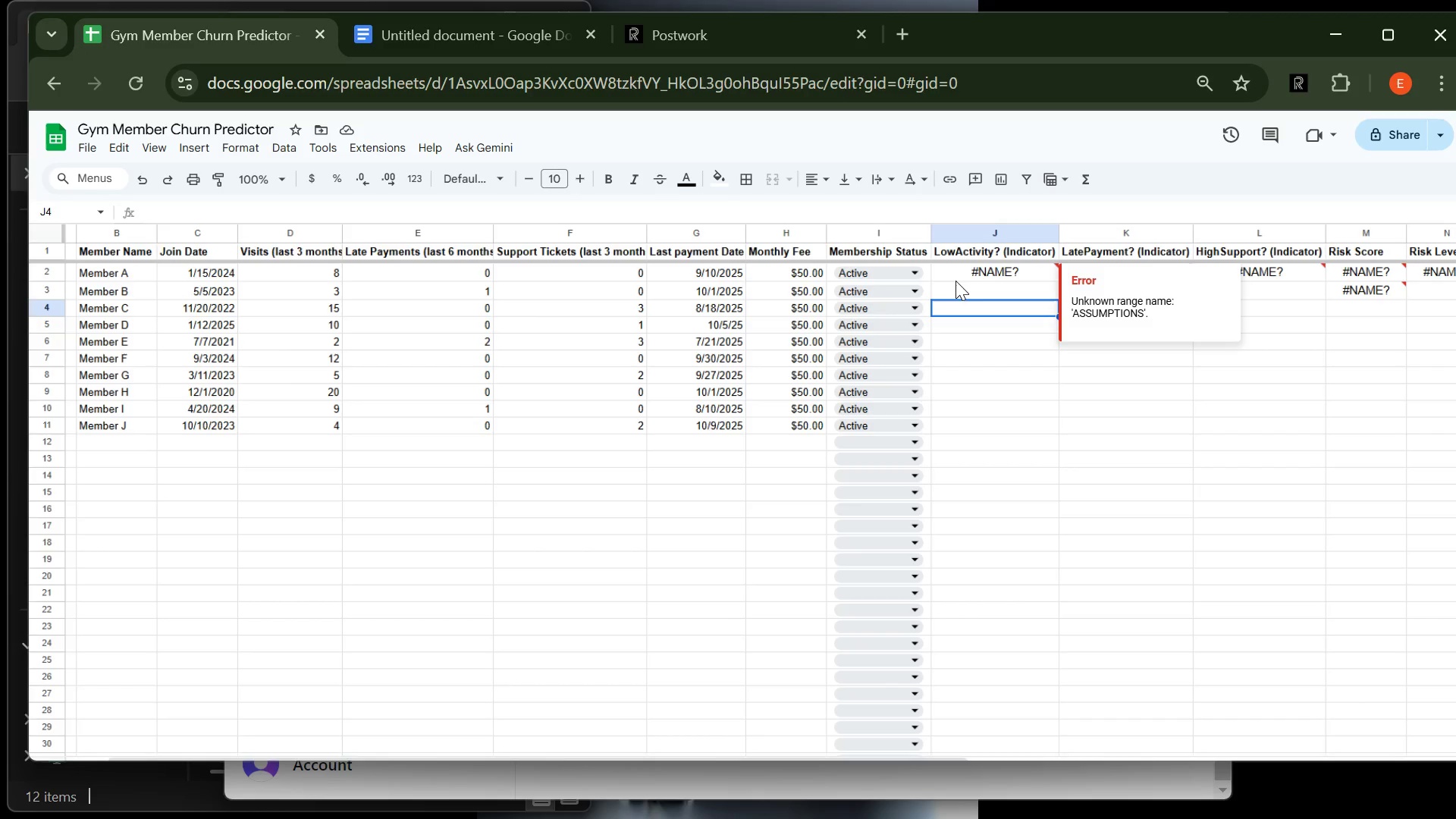 
wait(132.99)
 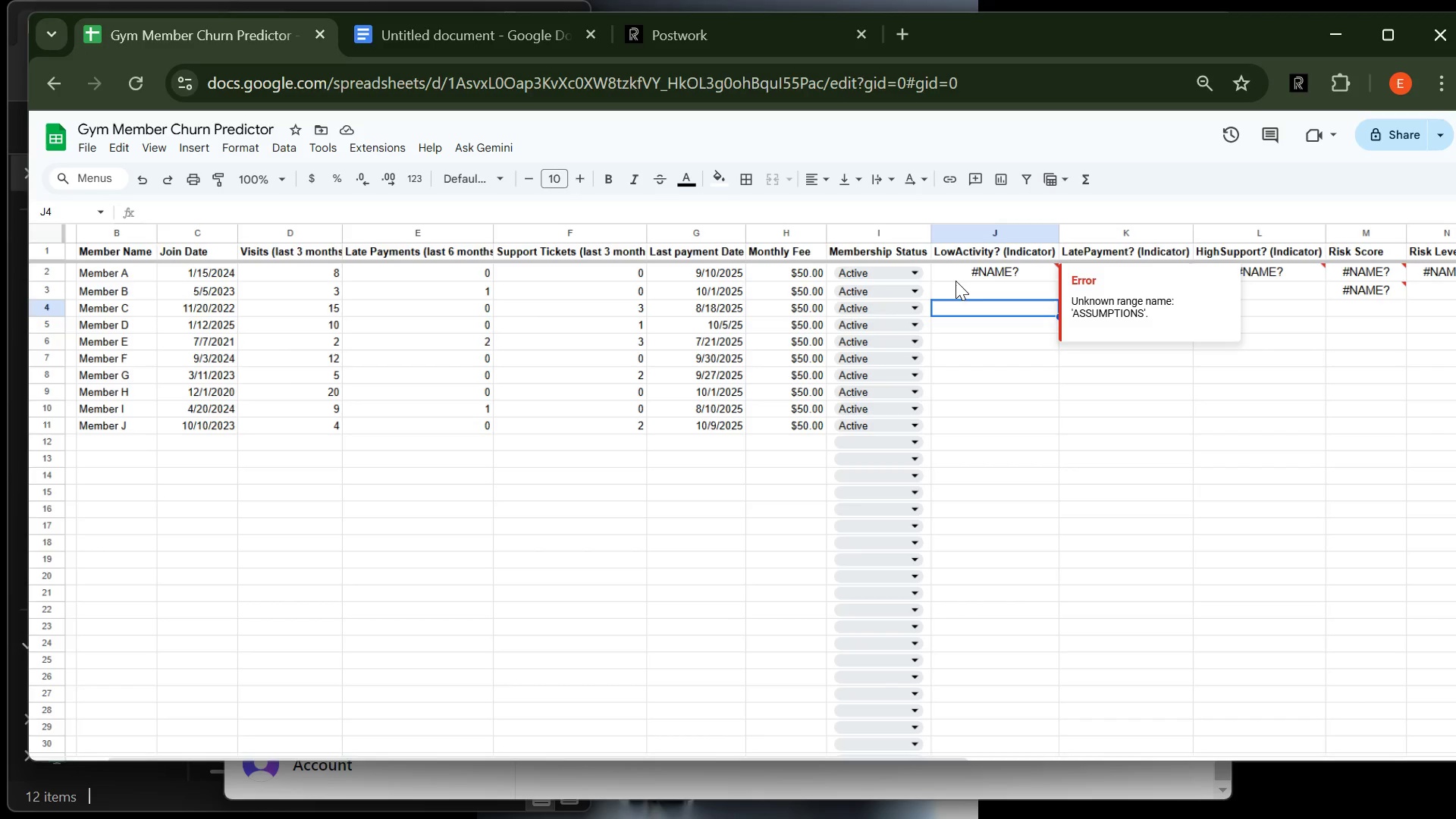 
left_click([1015, 272])
 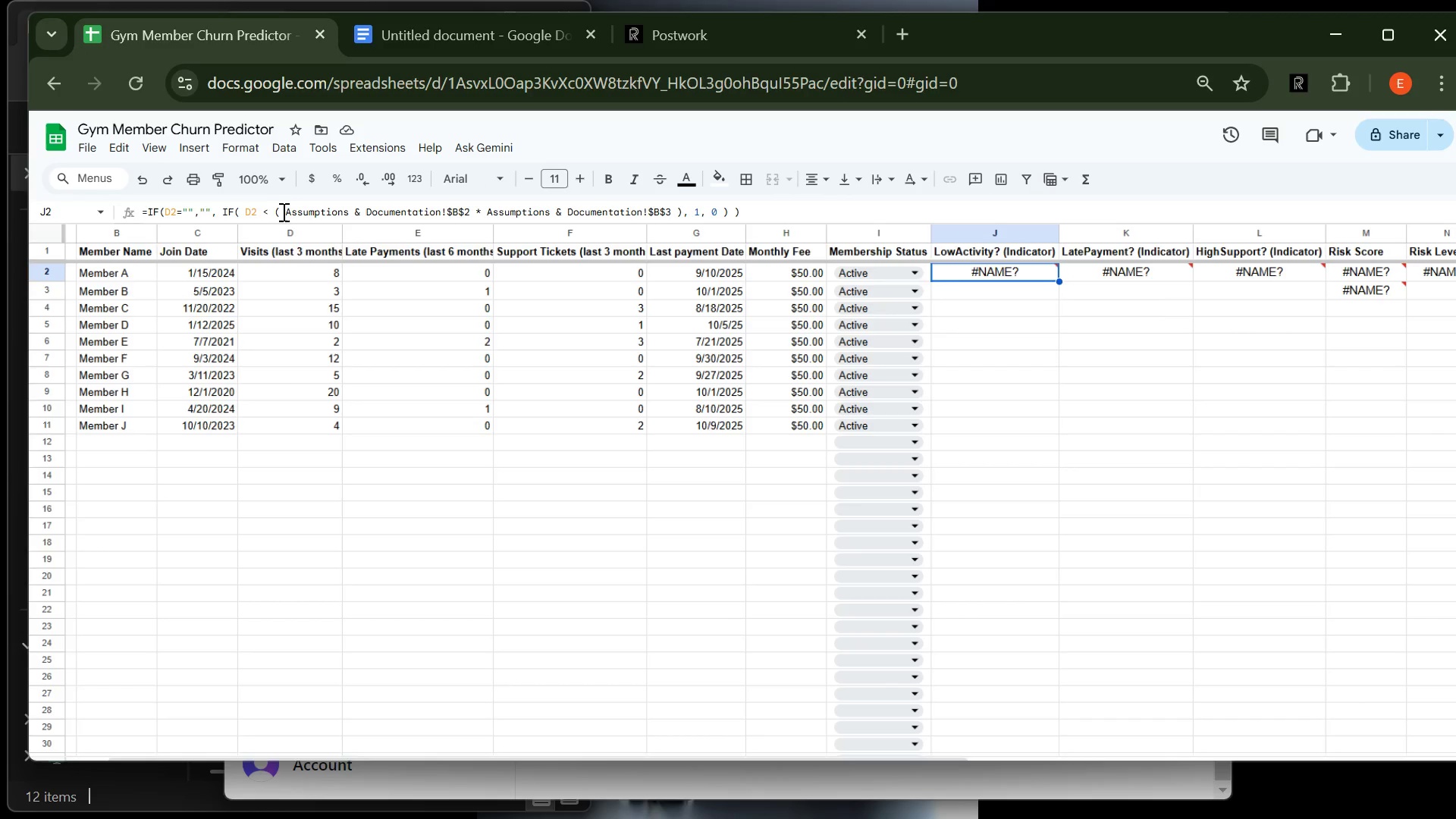 
left_click([284, 212])
 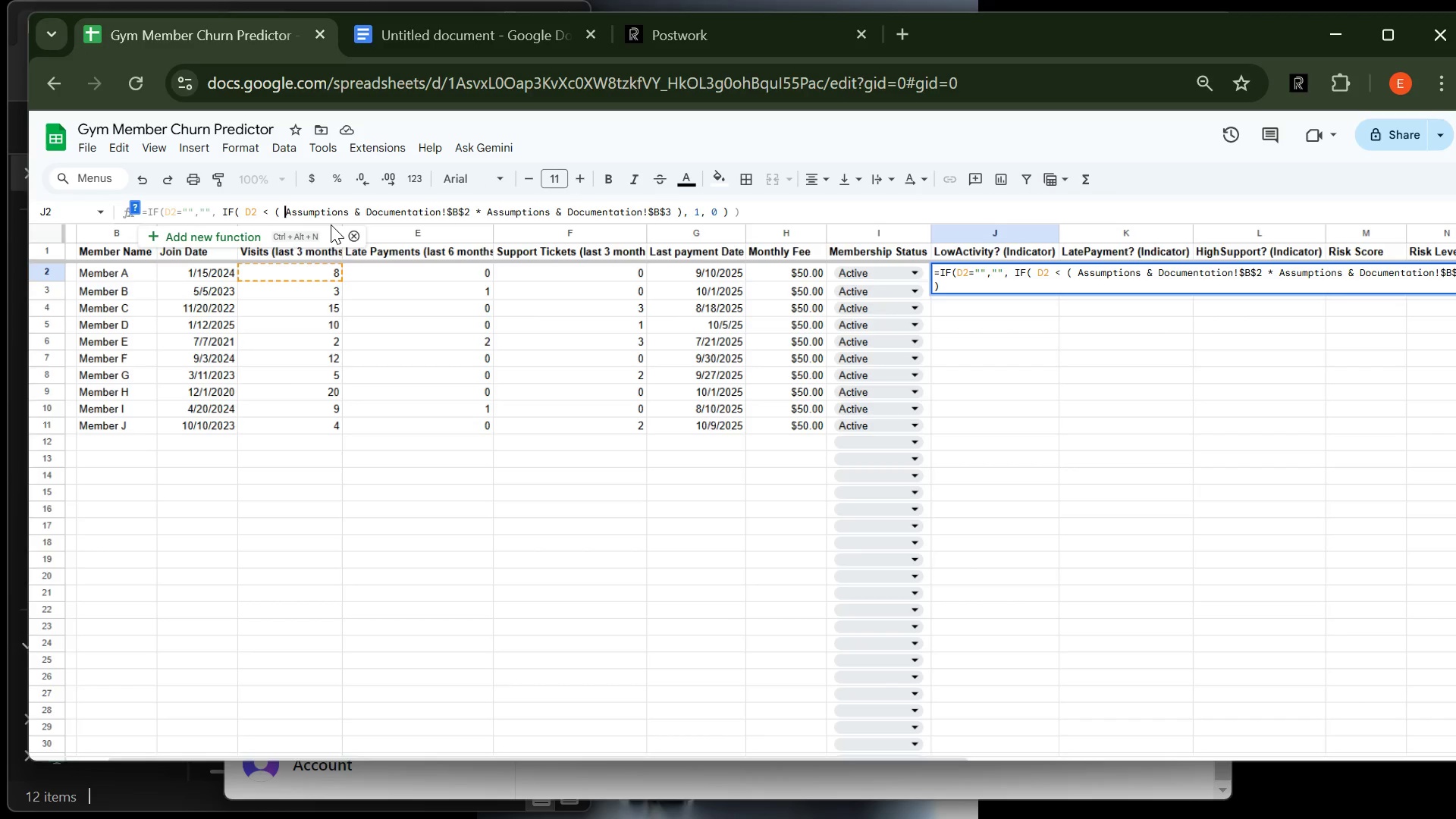 
key(Quote)
 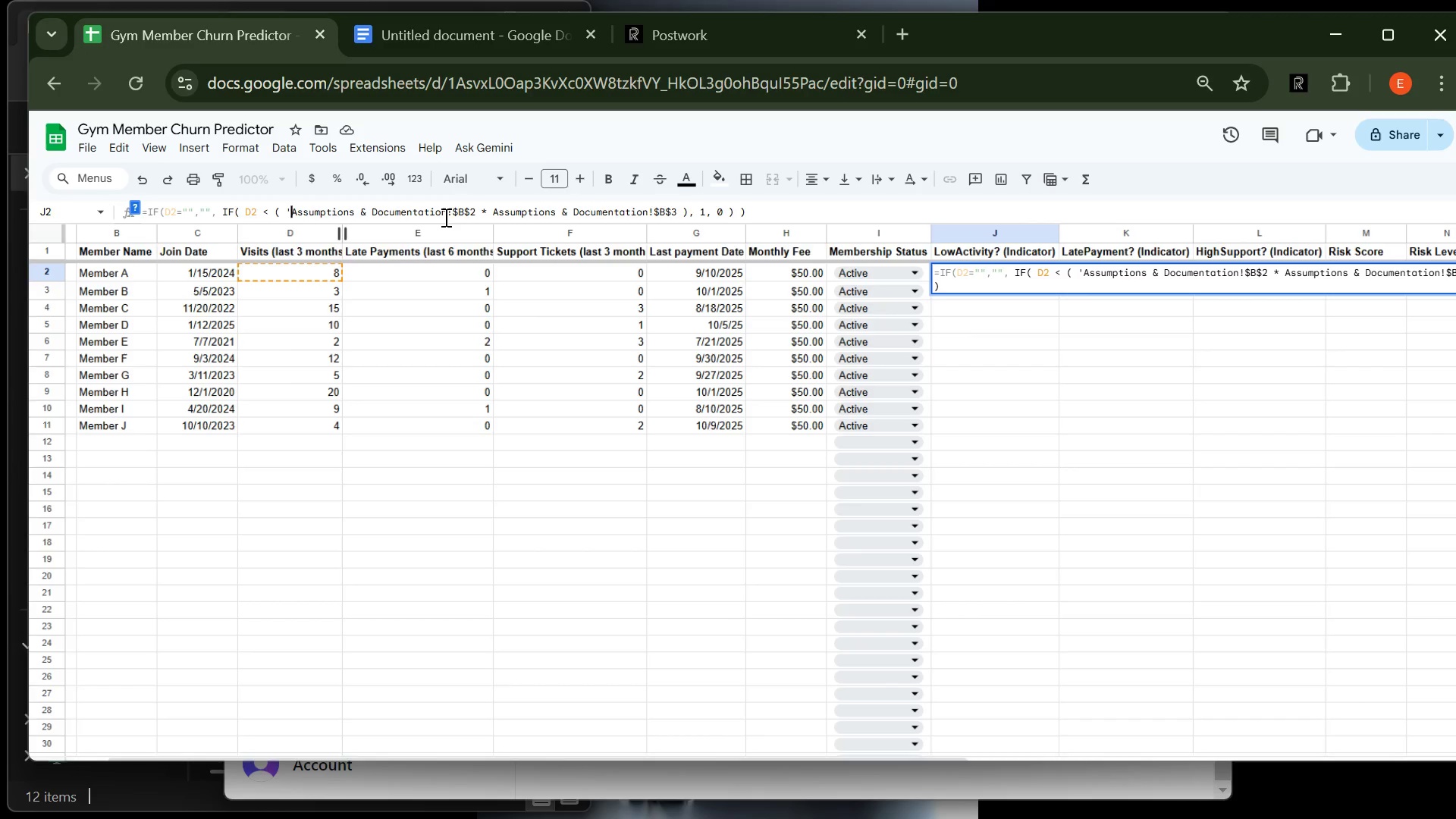 
wait(10.6)
 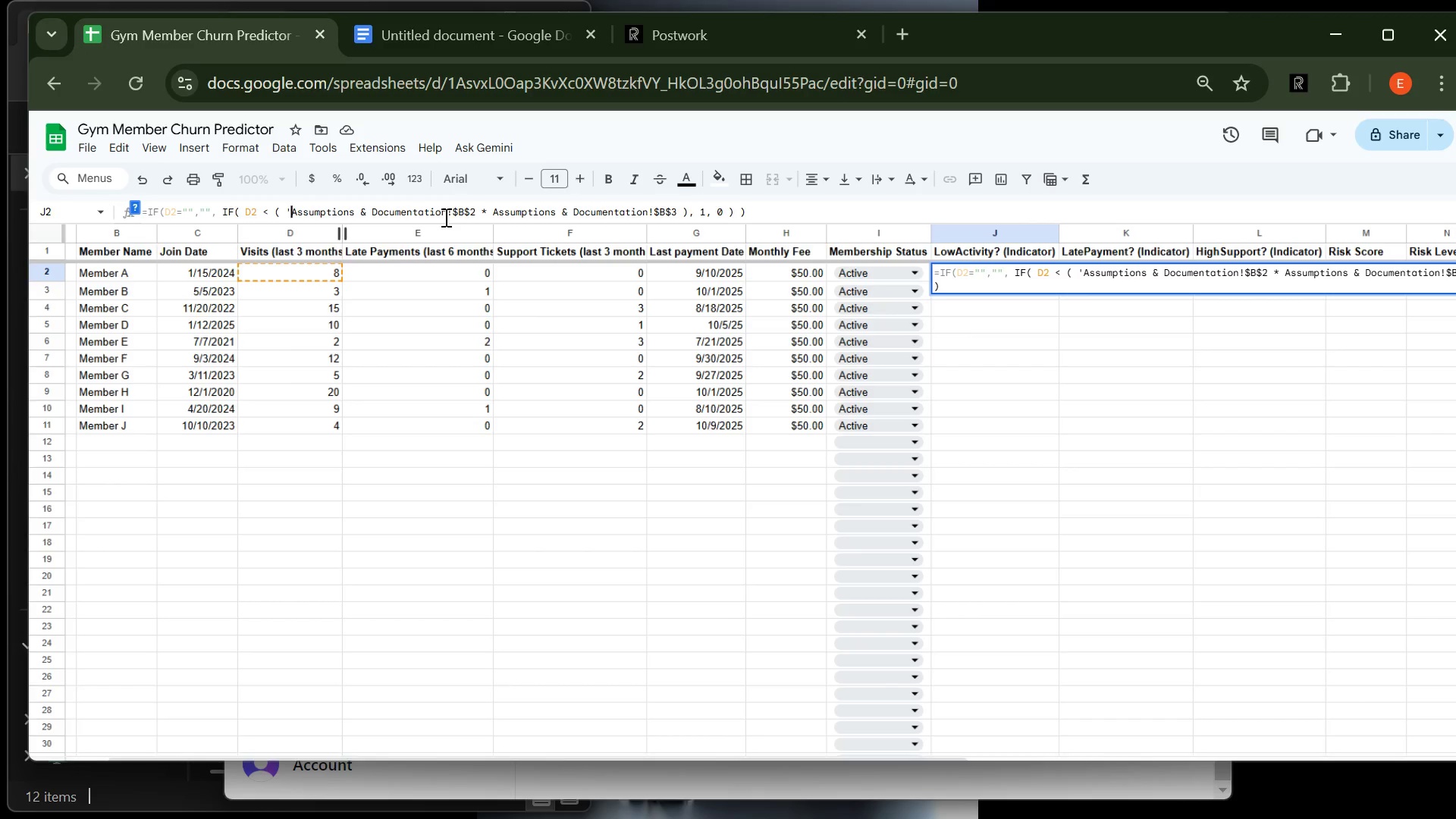 
left_click([445, 215])
 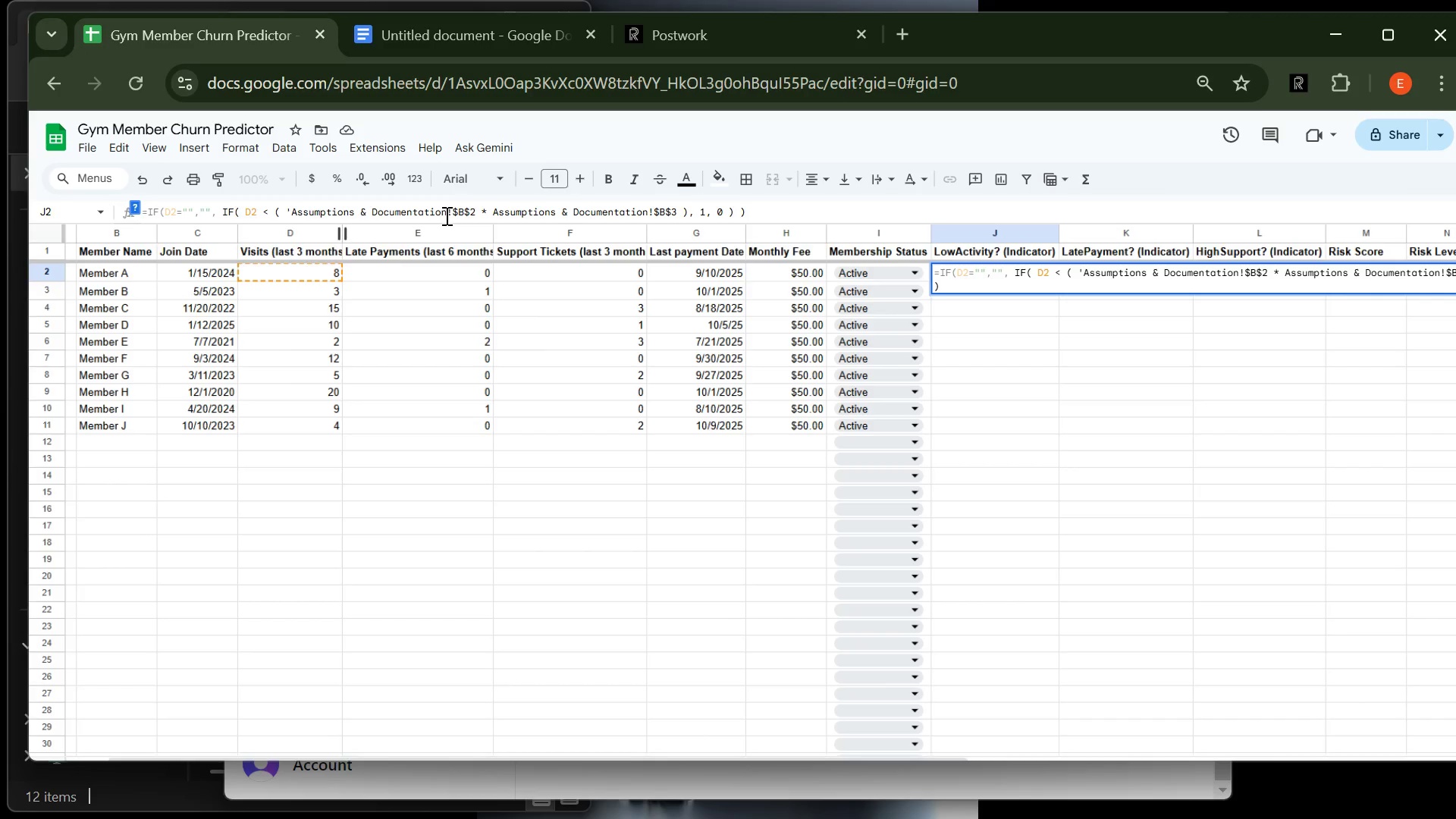 
key(Quote)
 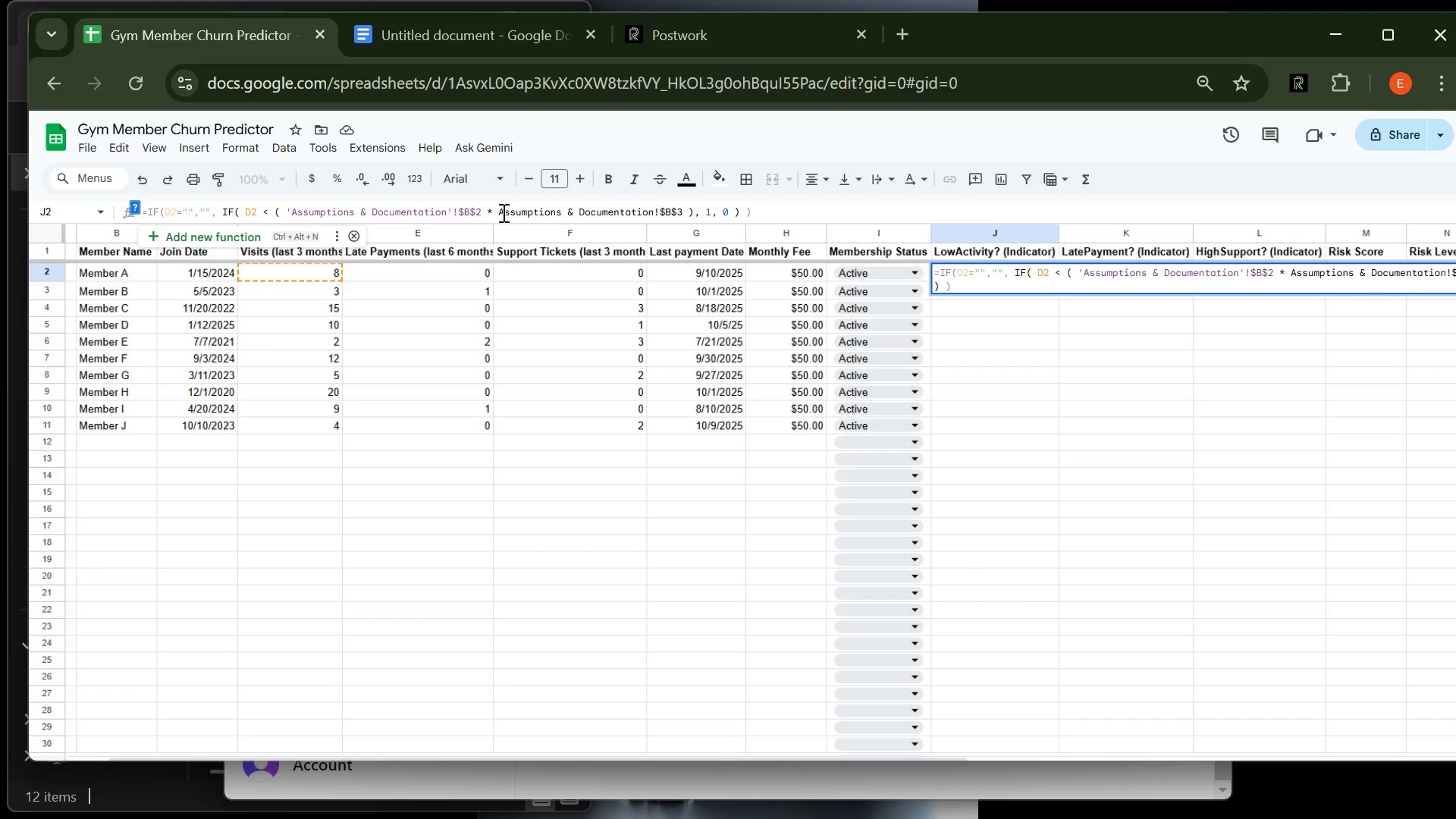 
left_click([497, 212])
 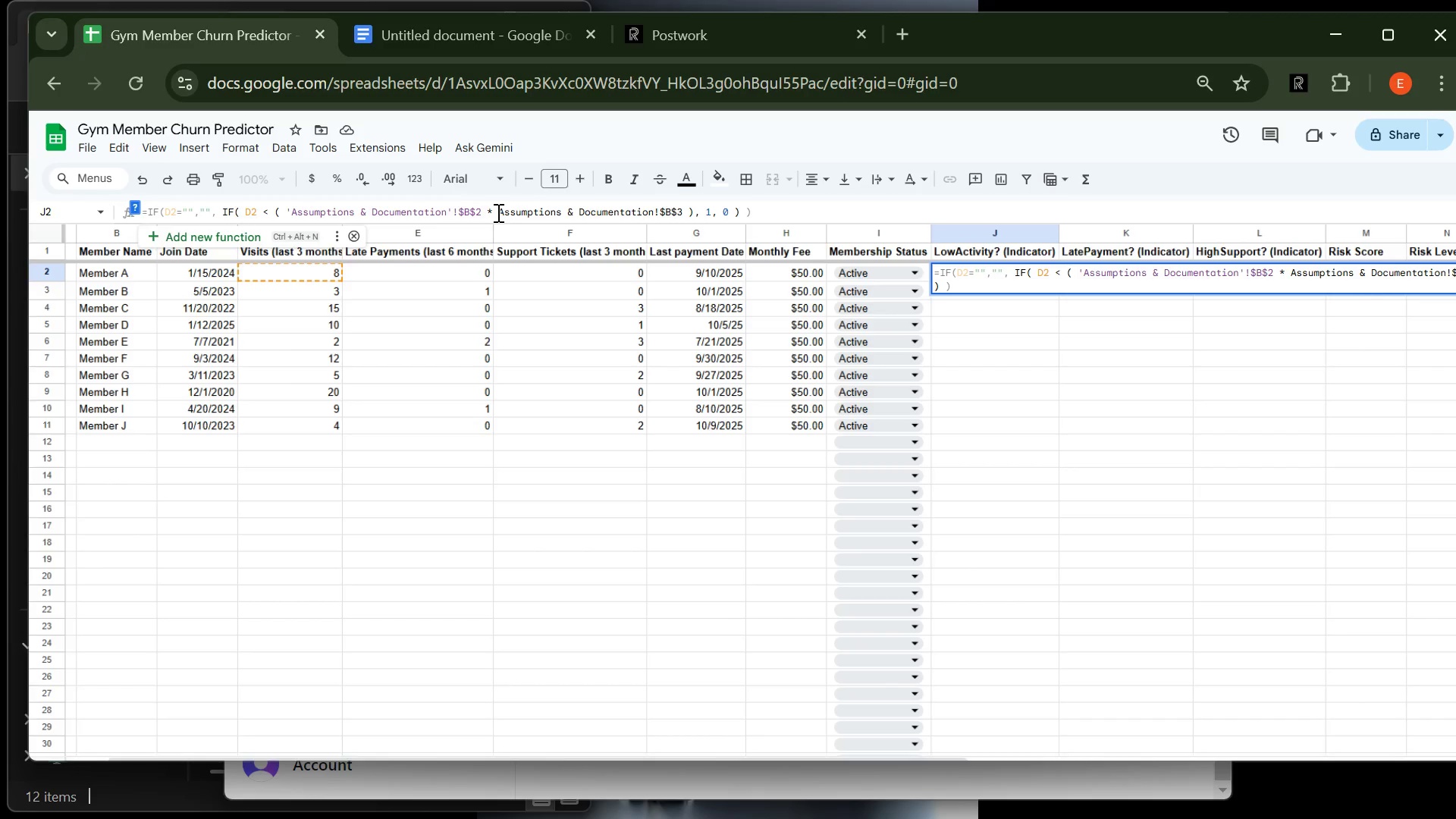 
key(Quote)
 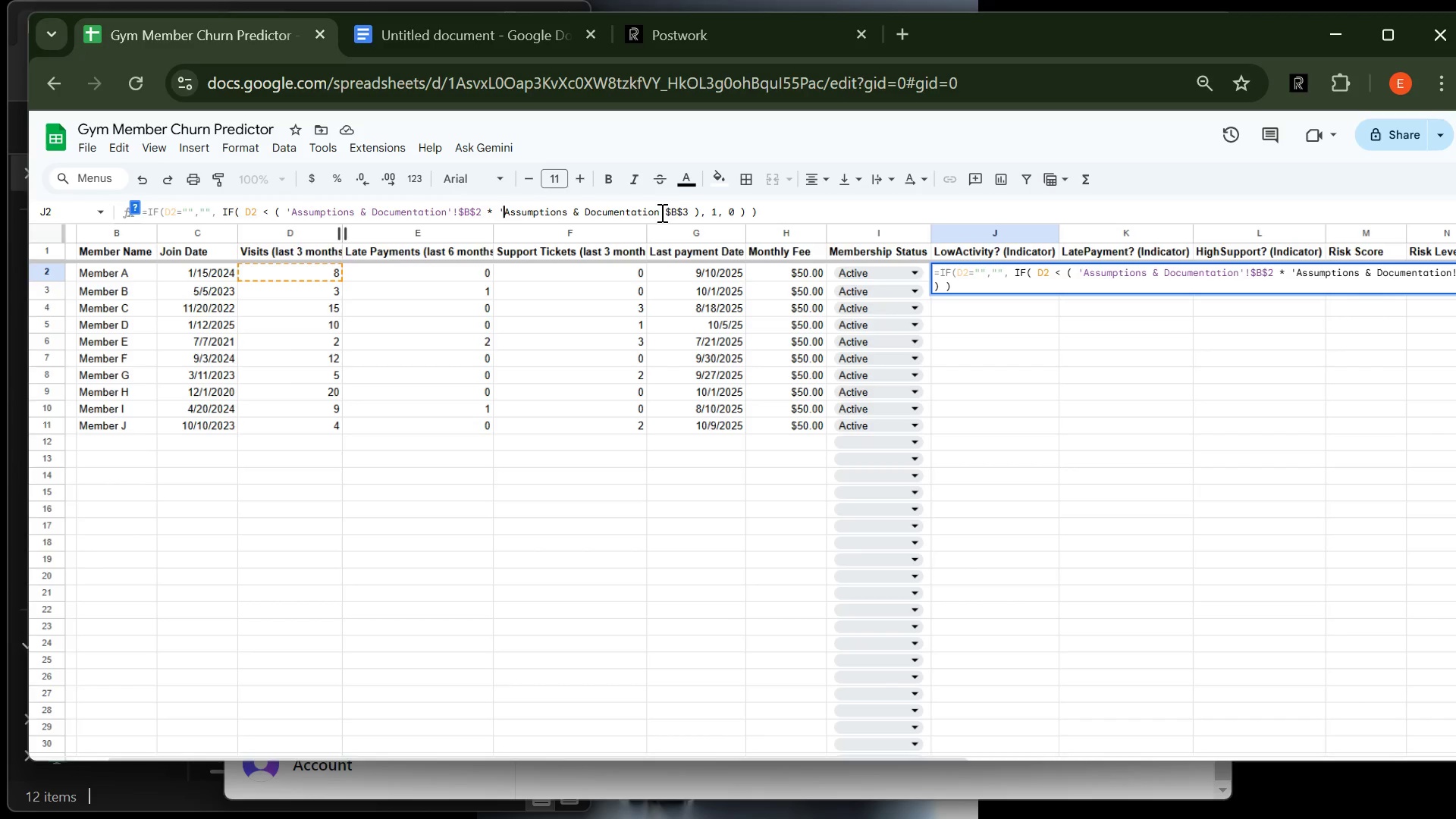 
left_click([658, 212])
 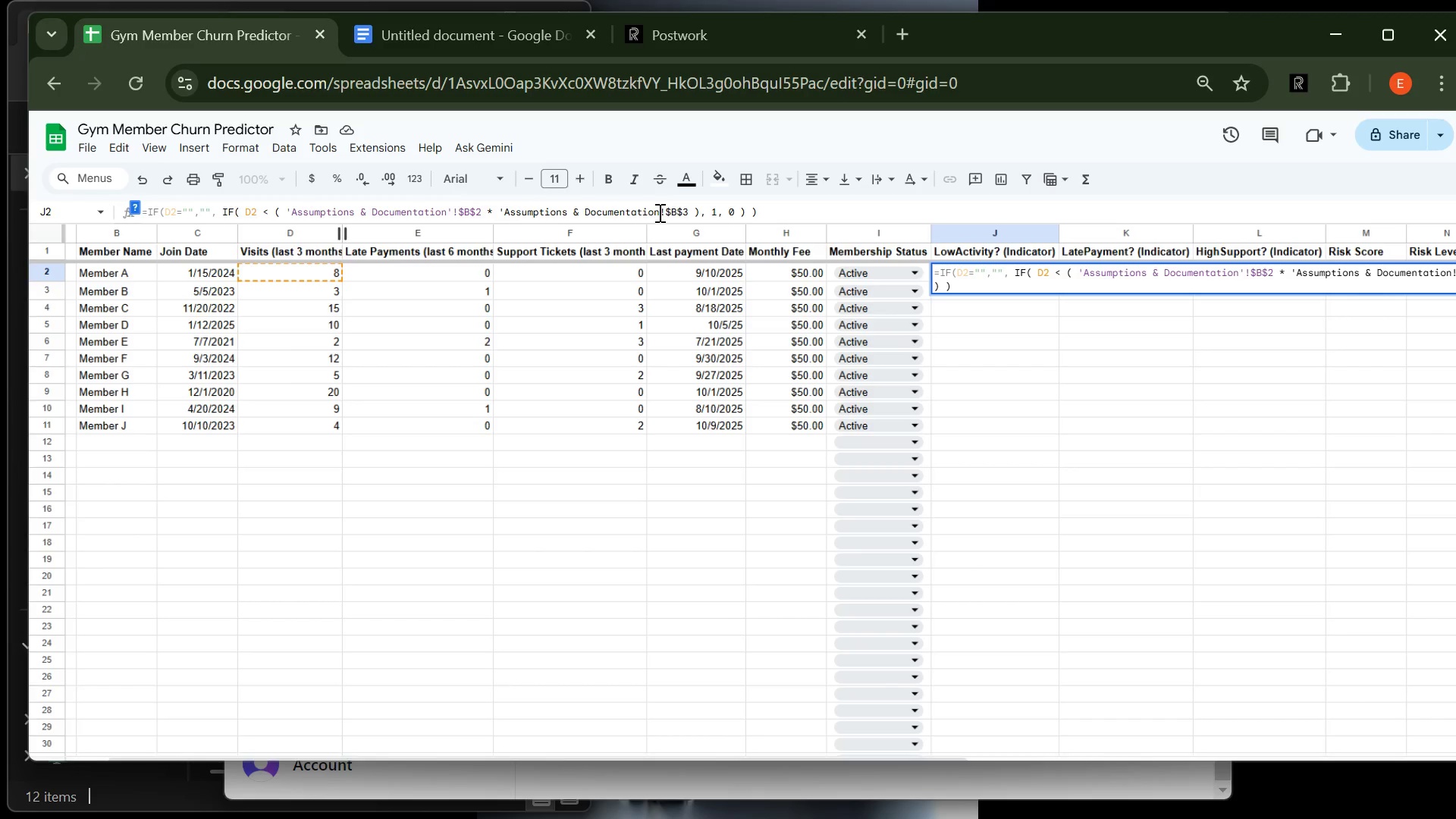 
key(Quote)
 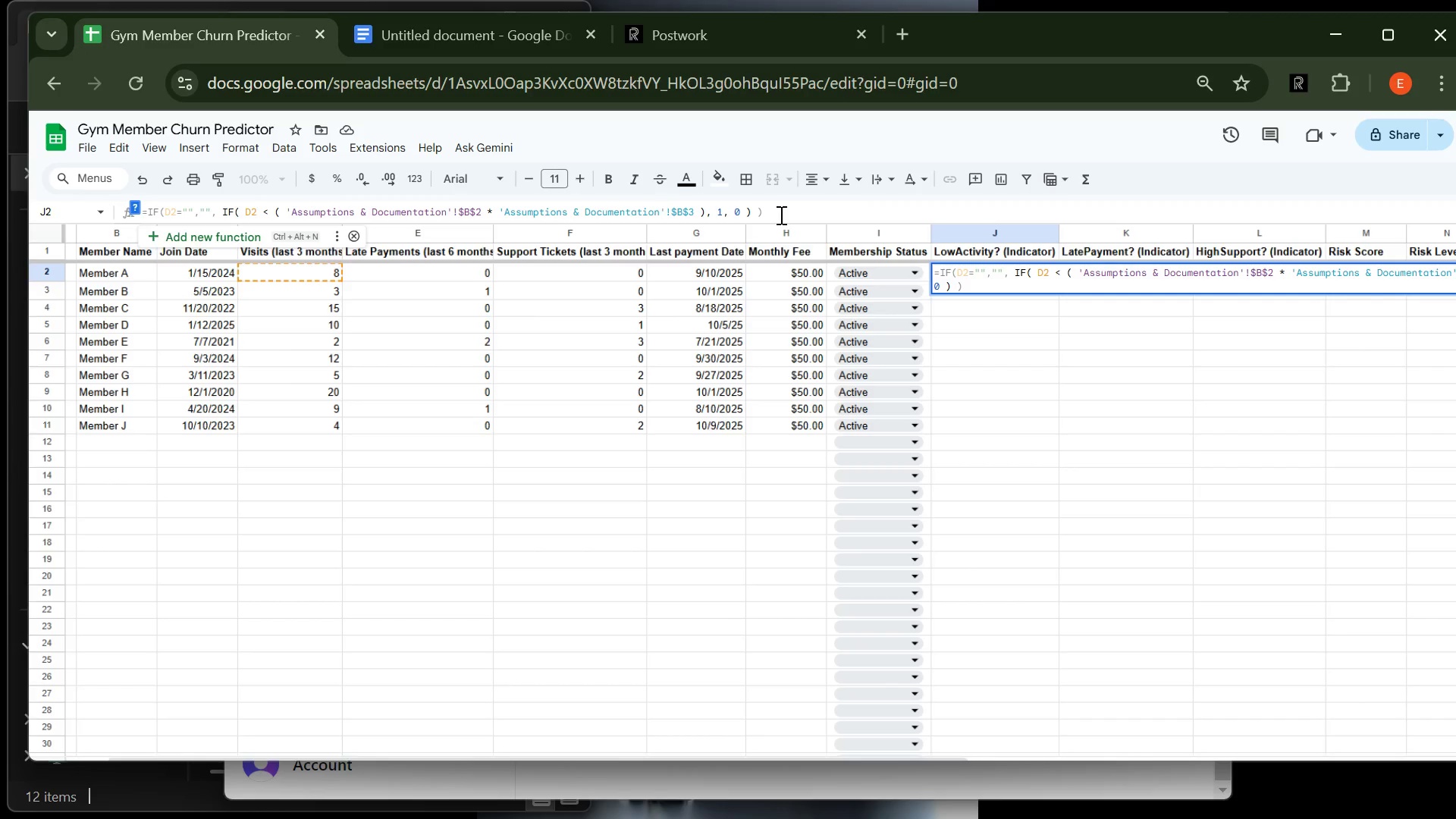 
wait(5.16)
 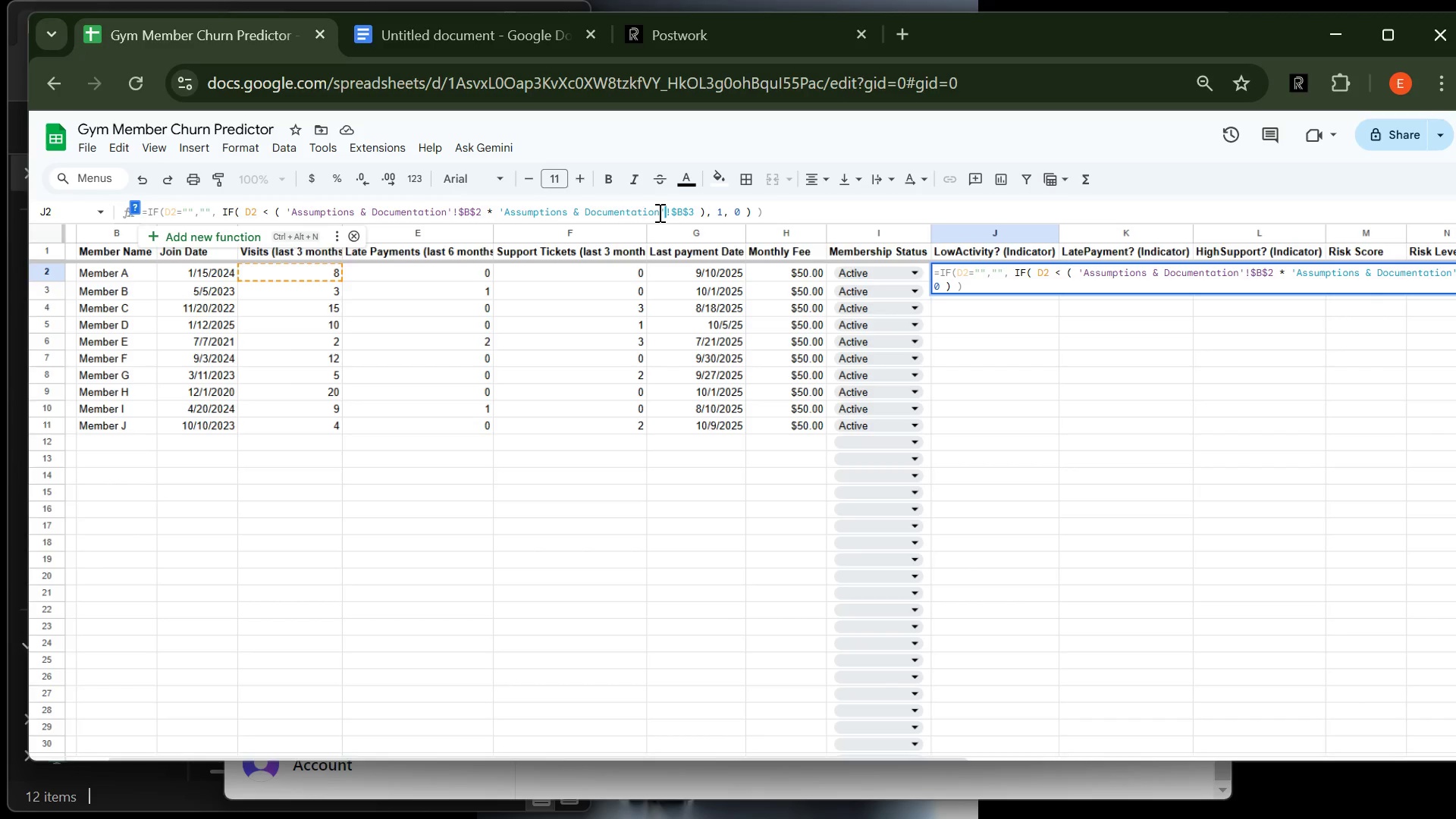 
key(Enter)